 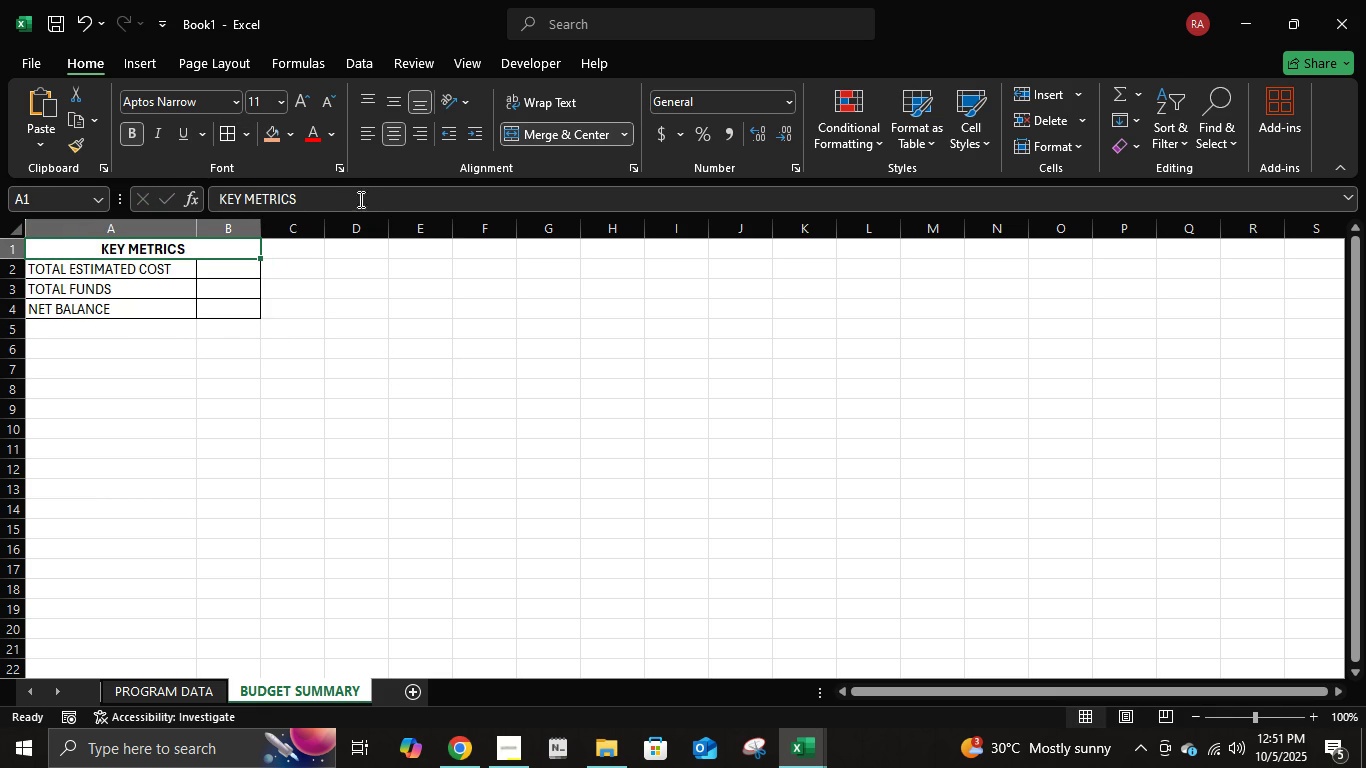 
double_click([247, 364])
 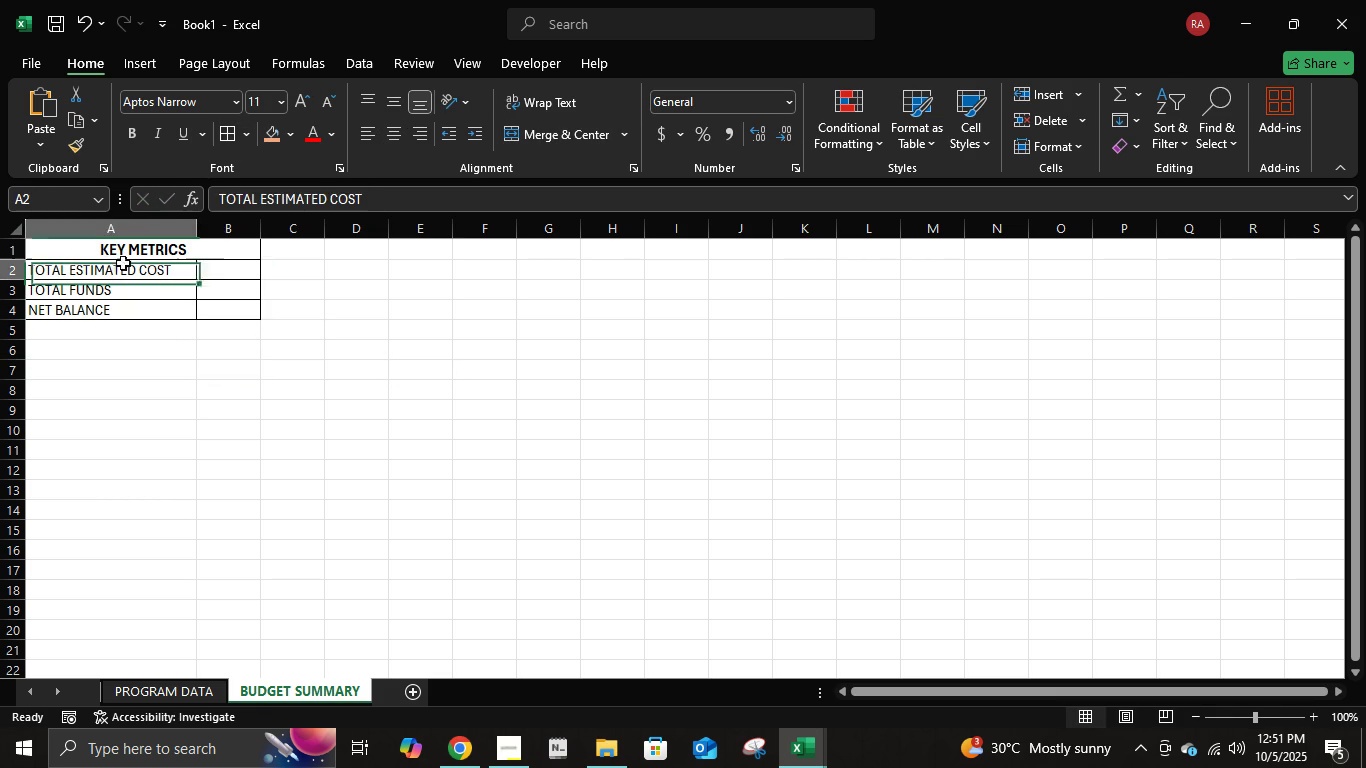 
triple_click([121, 264])
 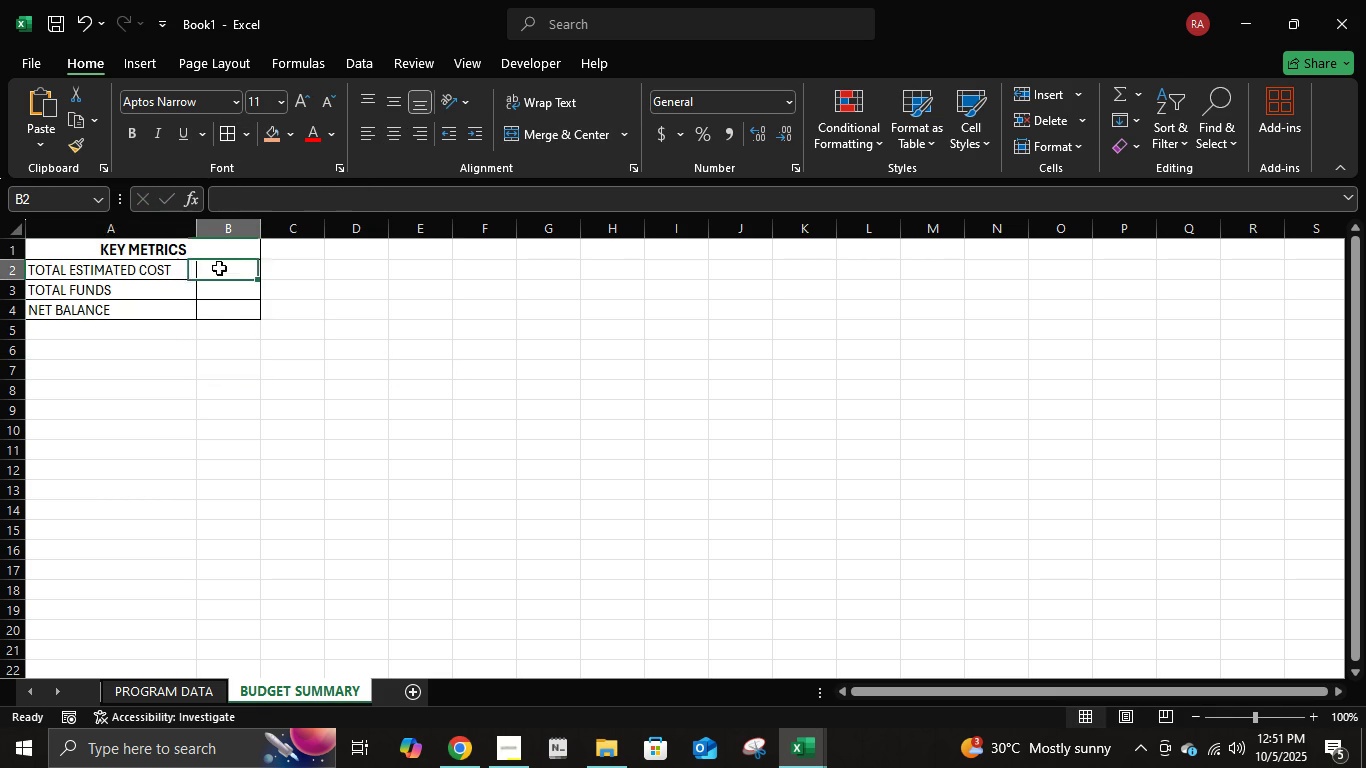 
triple_click([219, 268])
 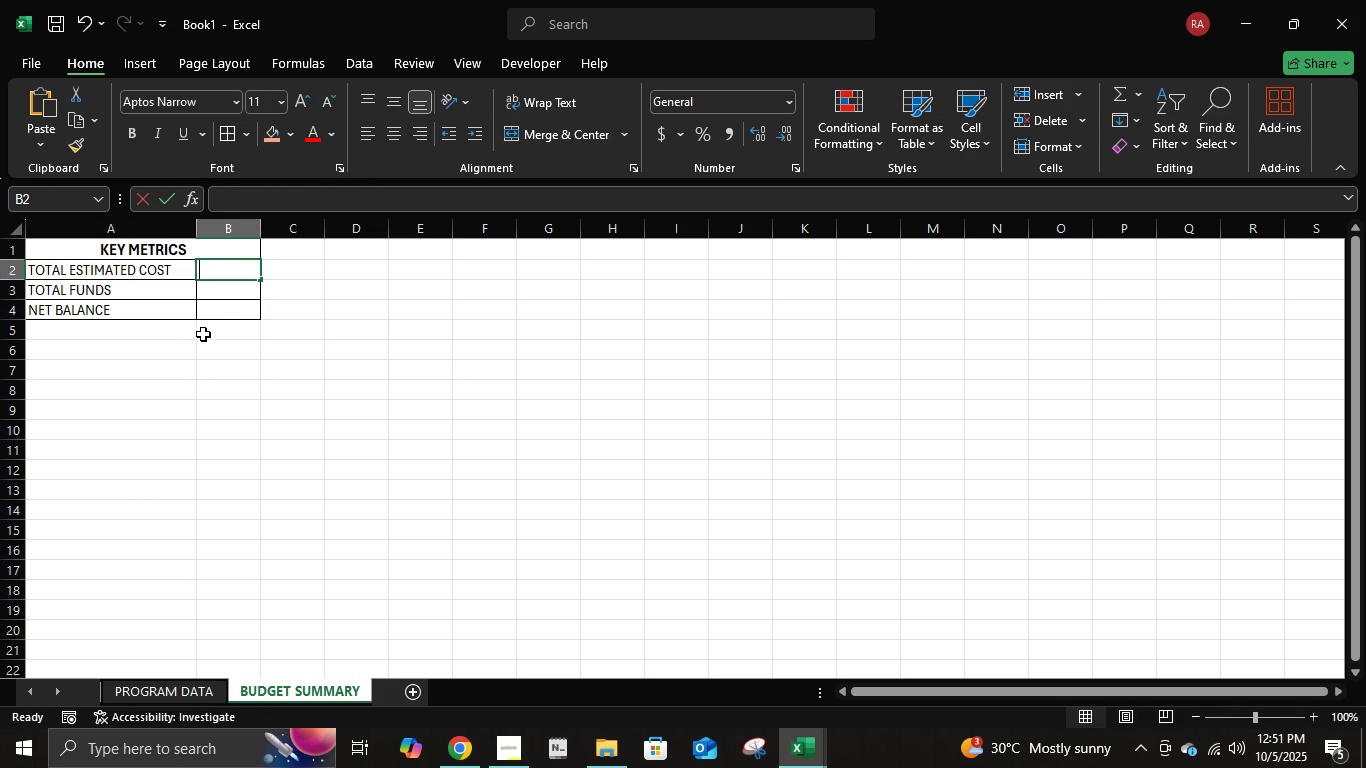 
key(Equal)
 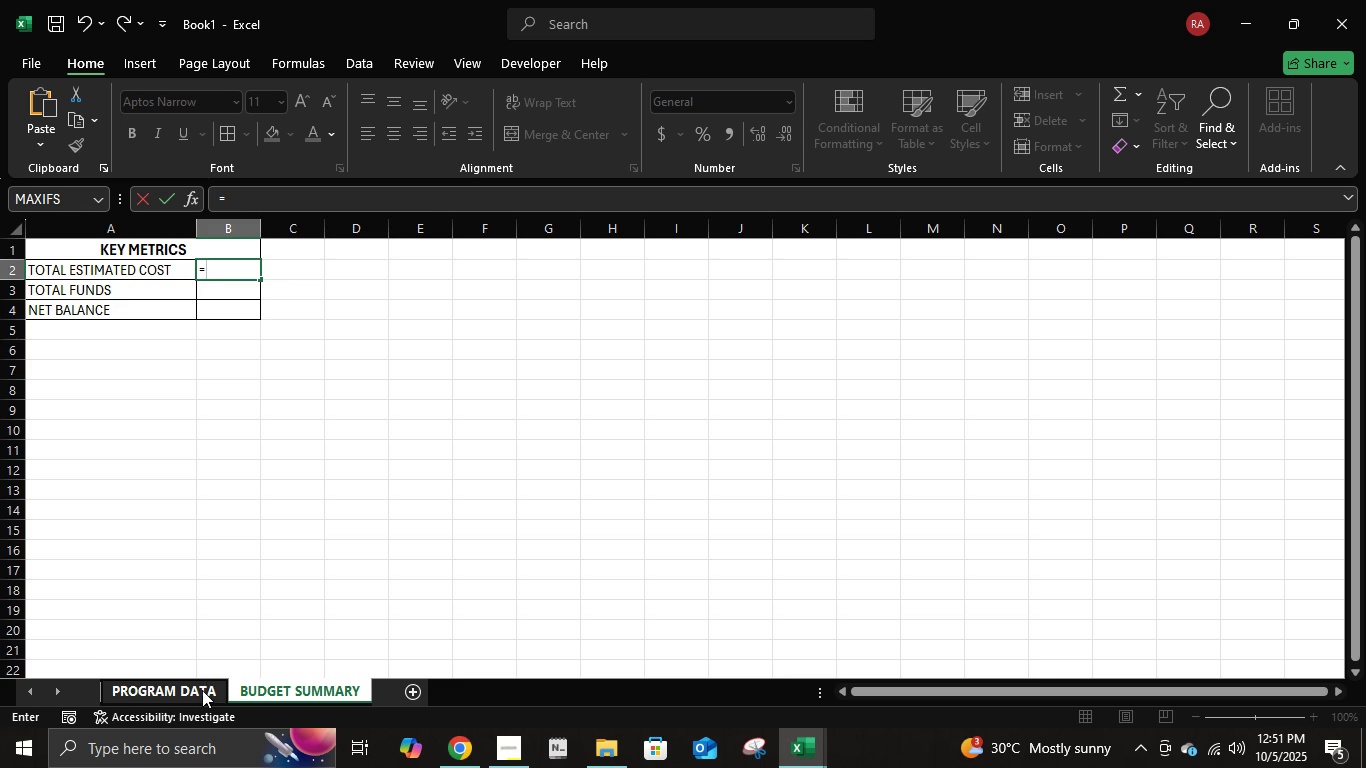 
left_click([202, 690])
 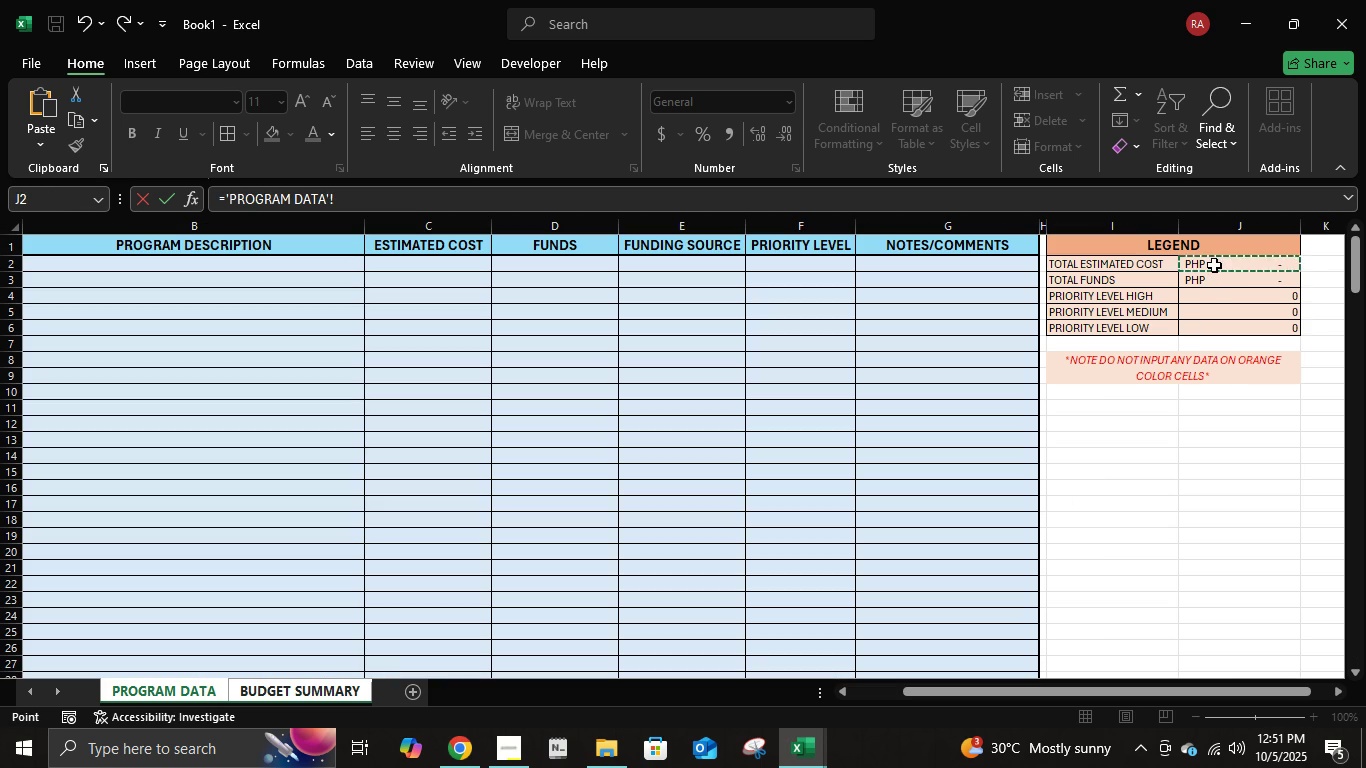 
left_click([1214, 265])
 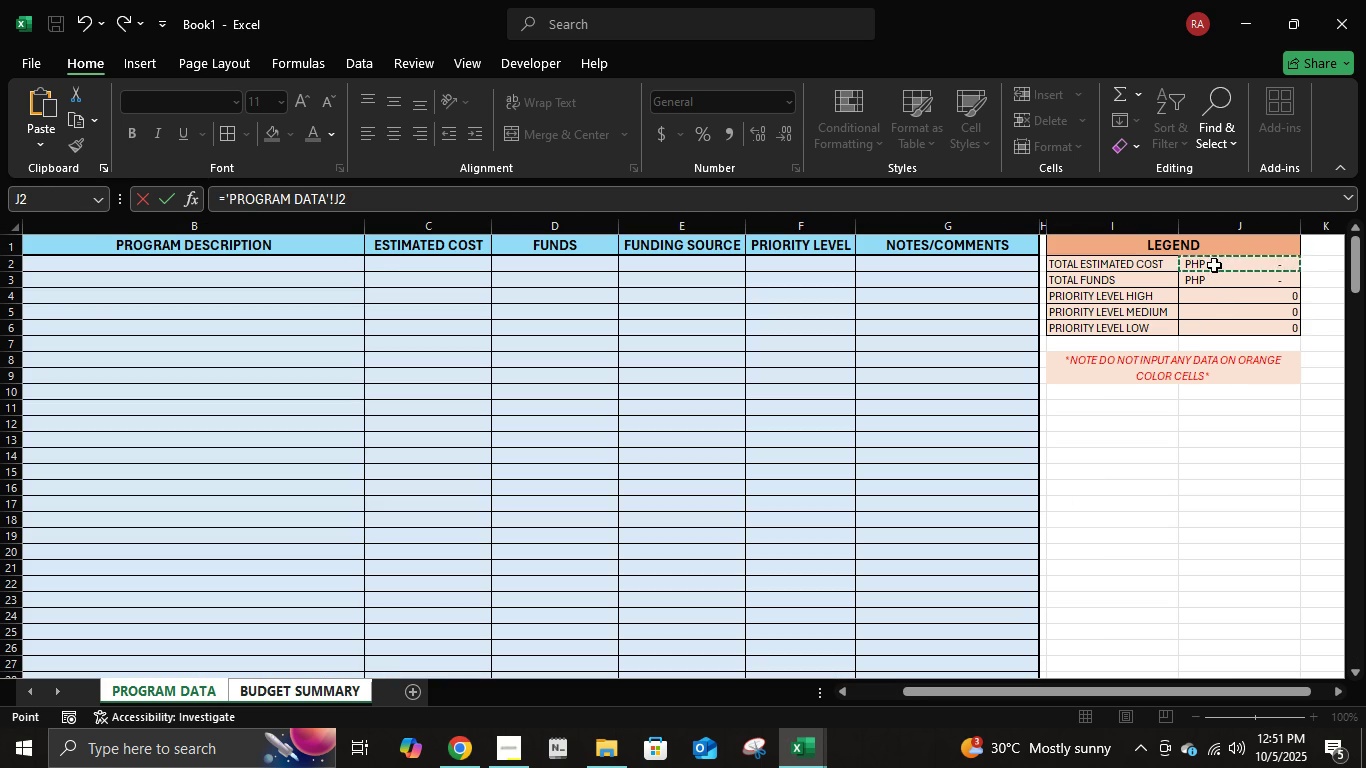 
key(Enter)
 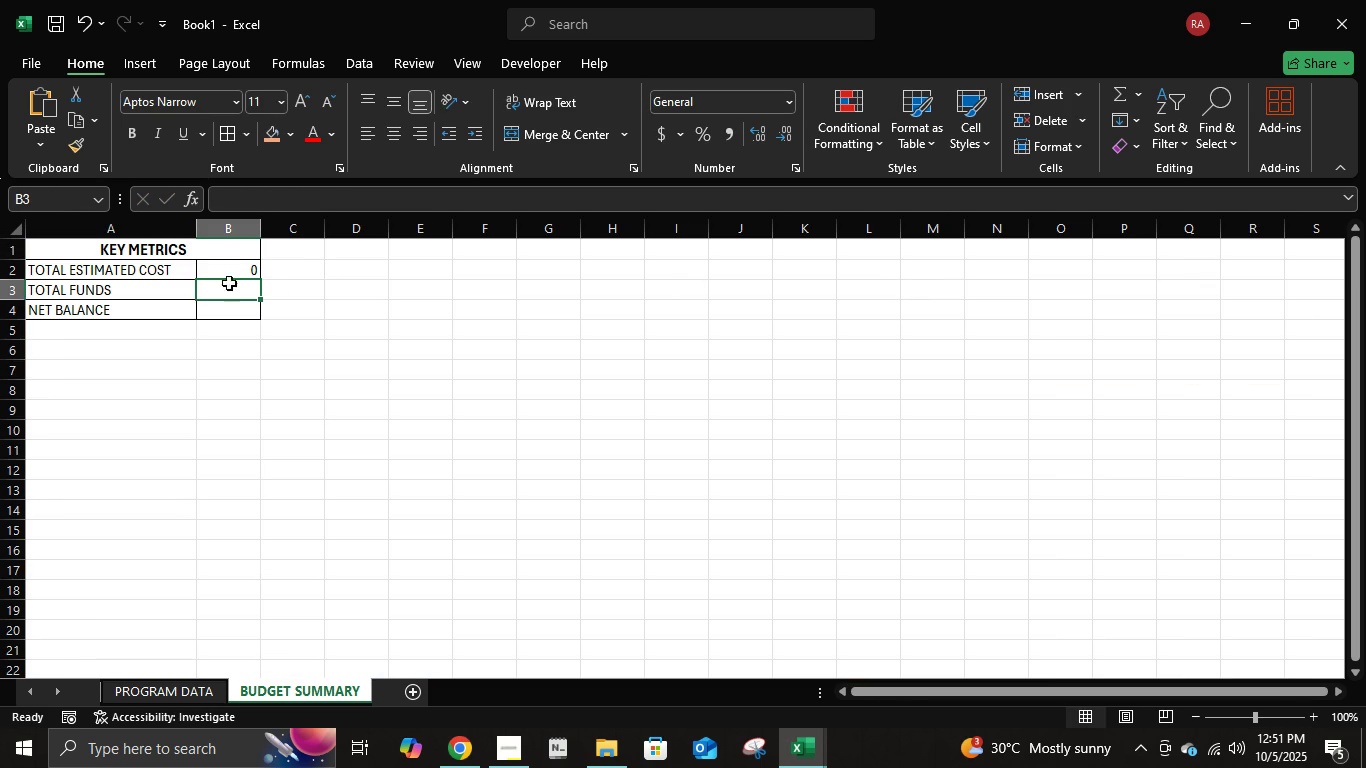 
key(Equal)
 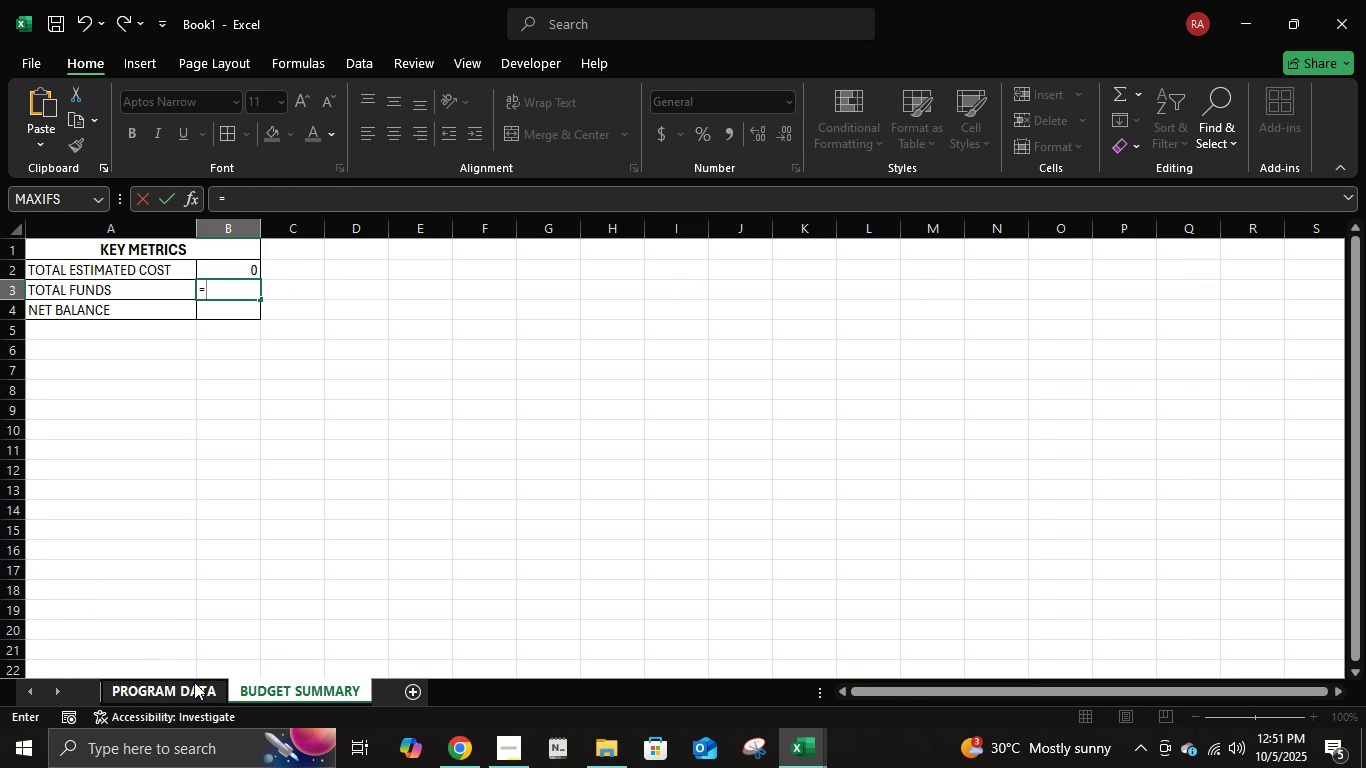 
left_click([194, 682])
 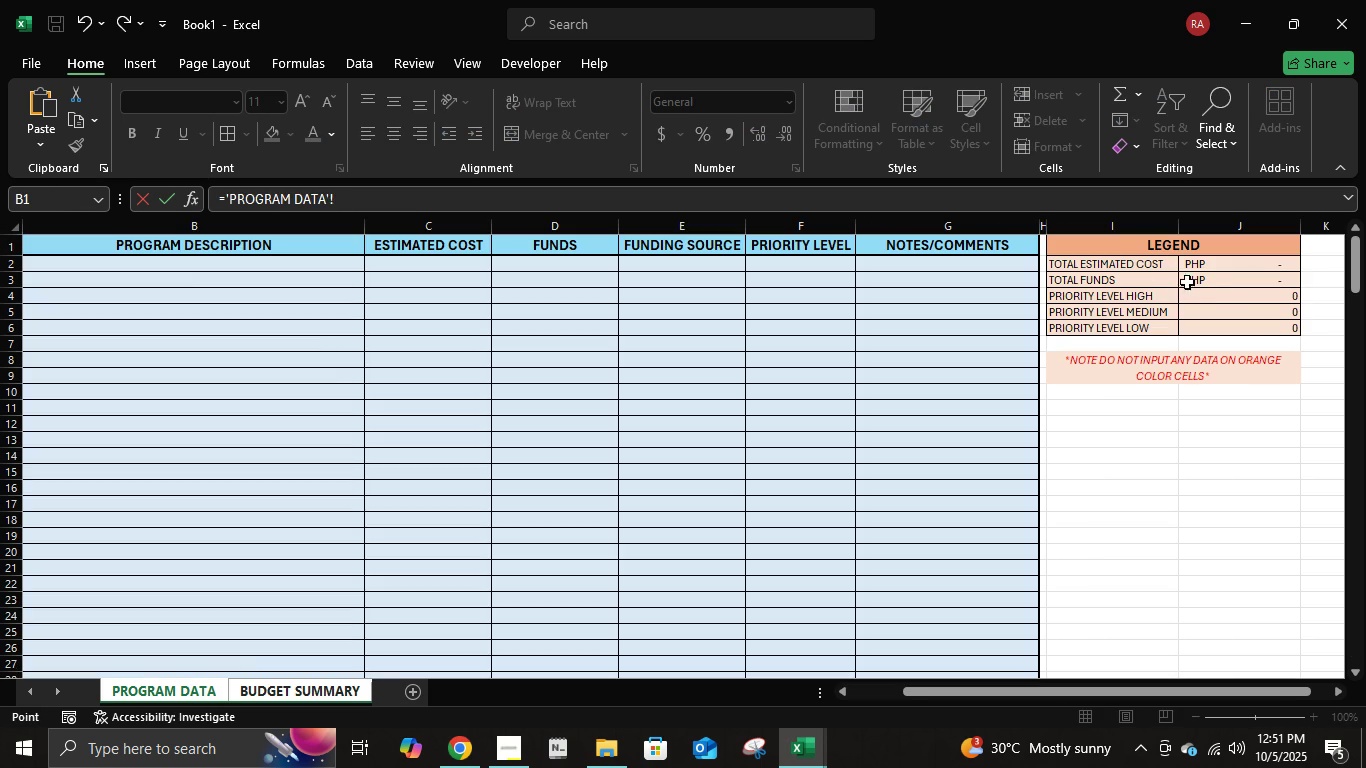 
left_click([1187, 280])
 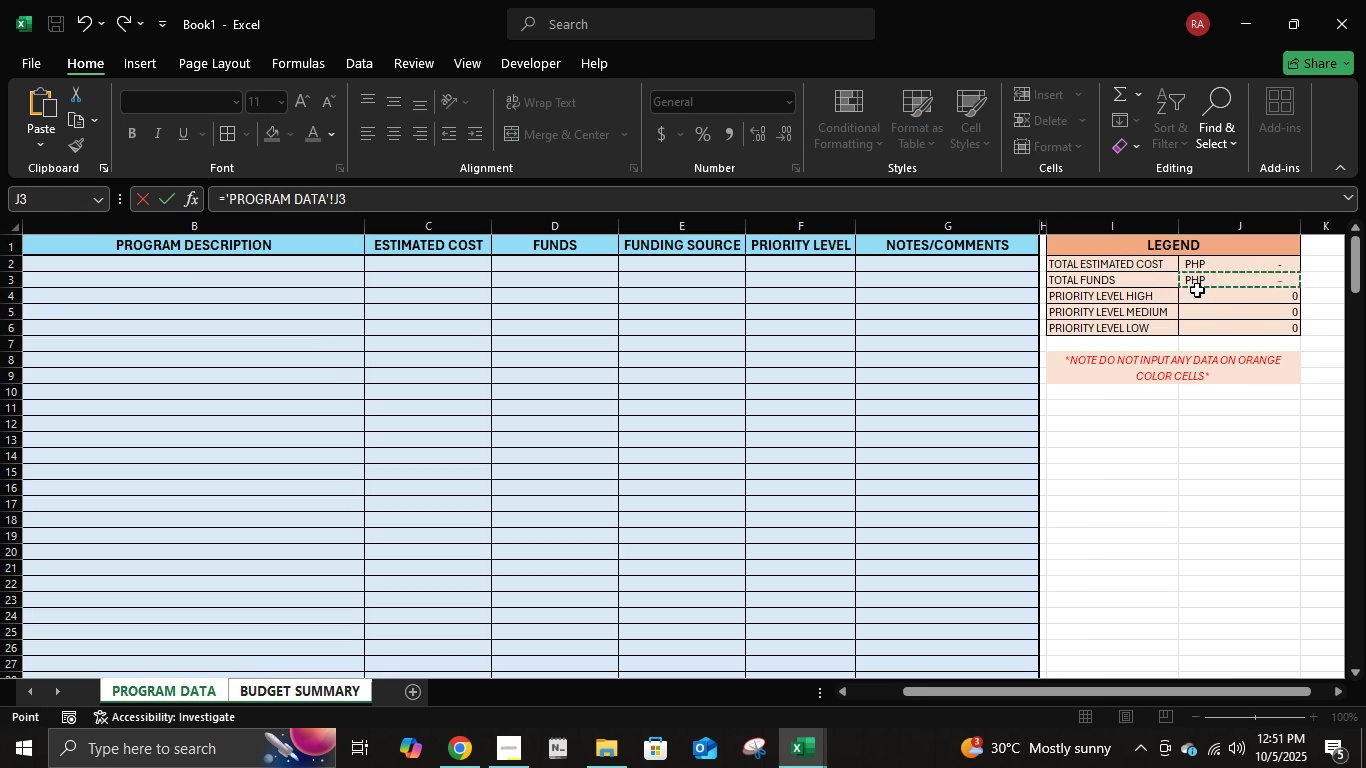 
key(Enter)
 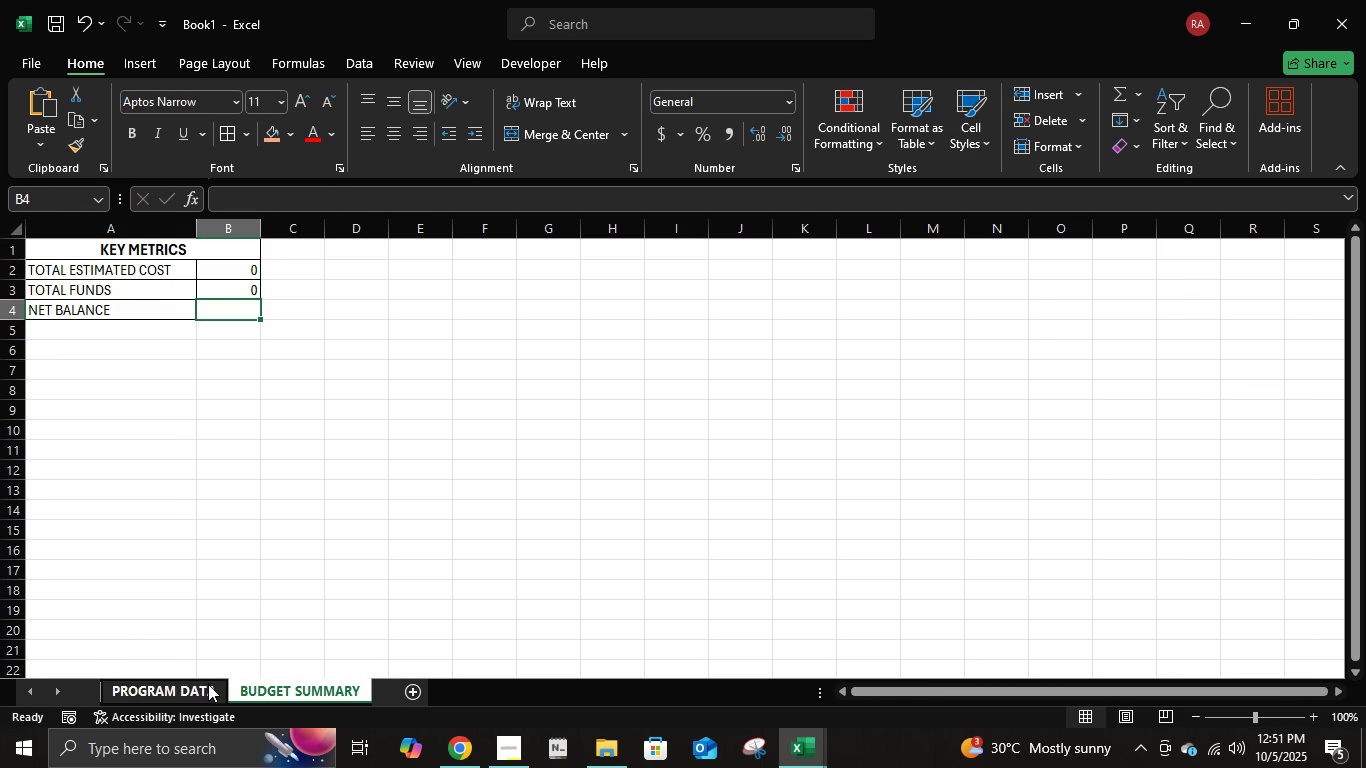 
left_click([208, 685])
 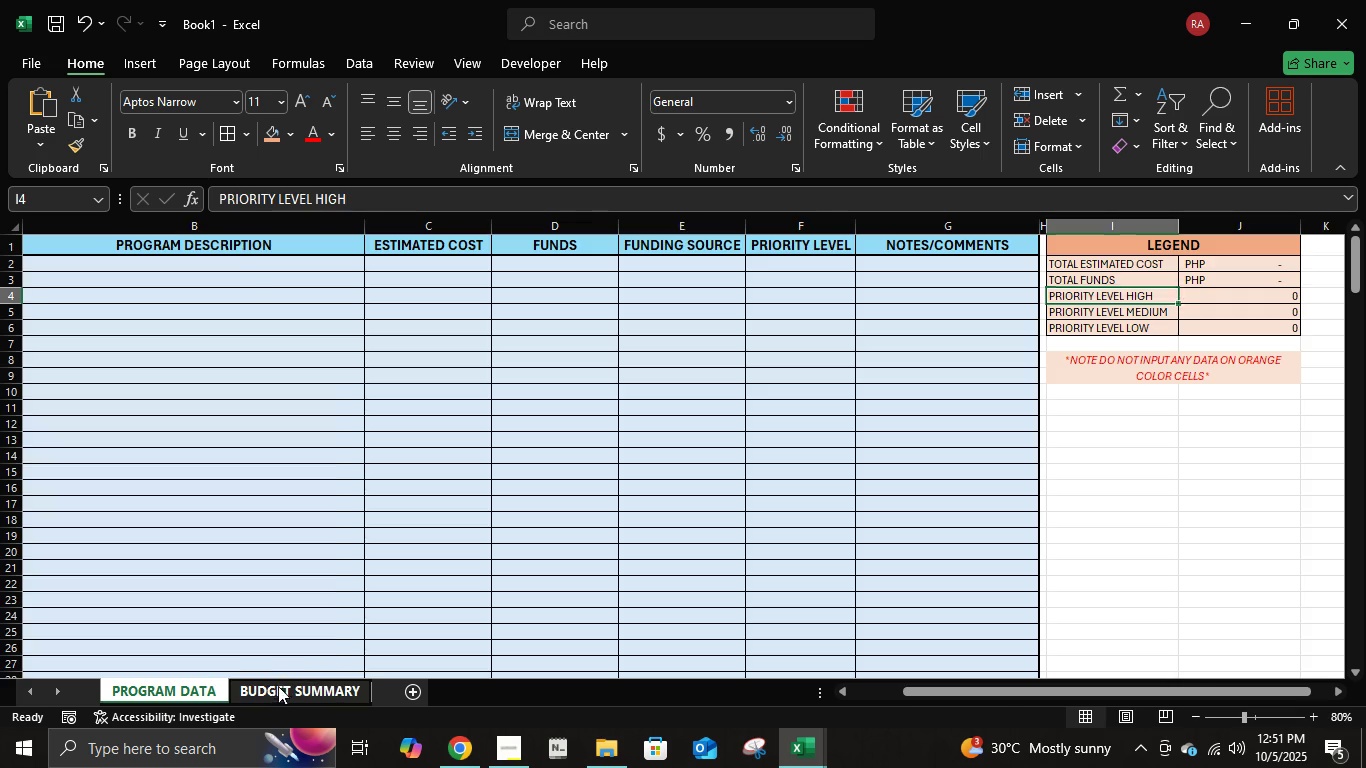 
left_click([278, 686])
 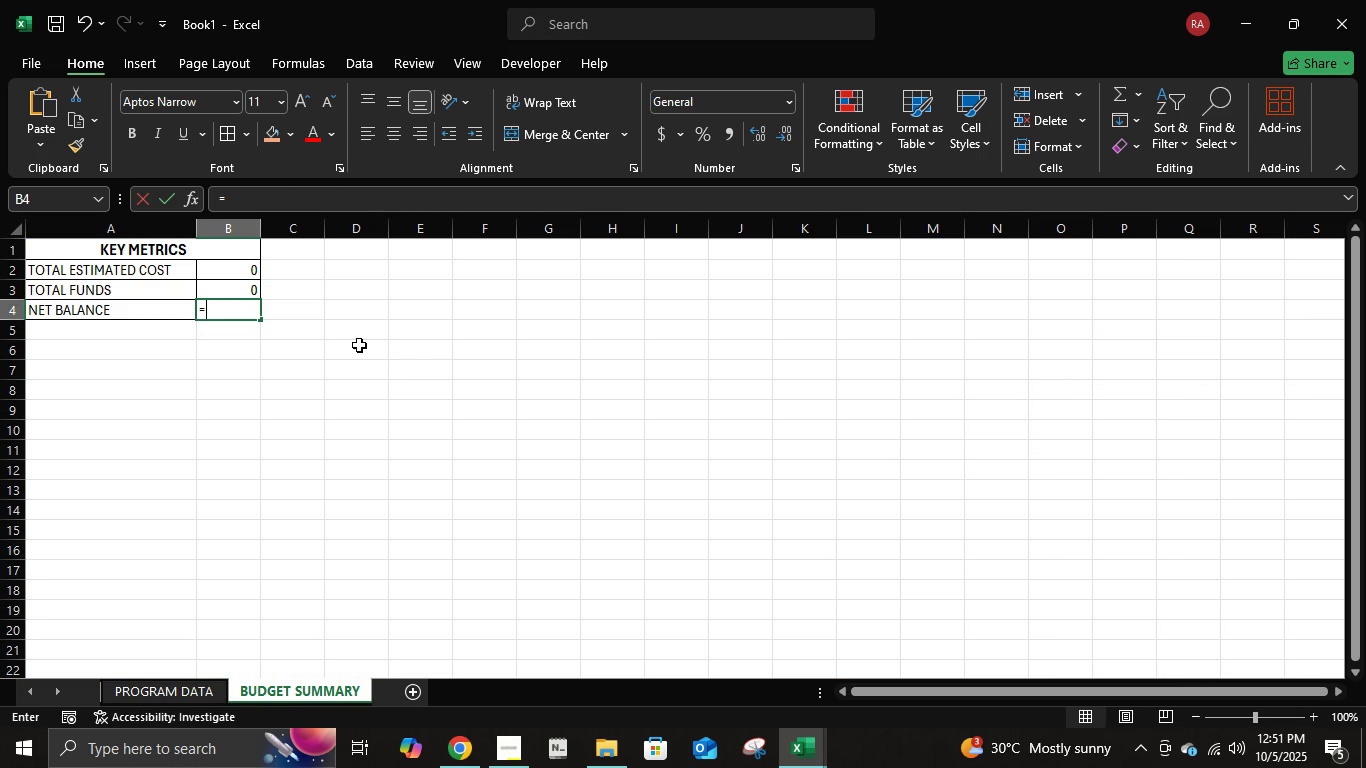 
key(Equal)
 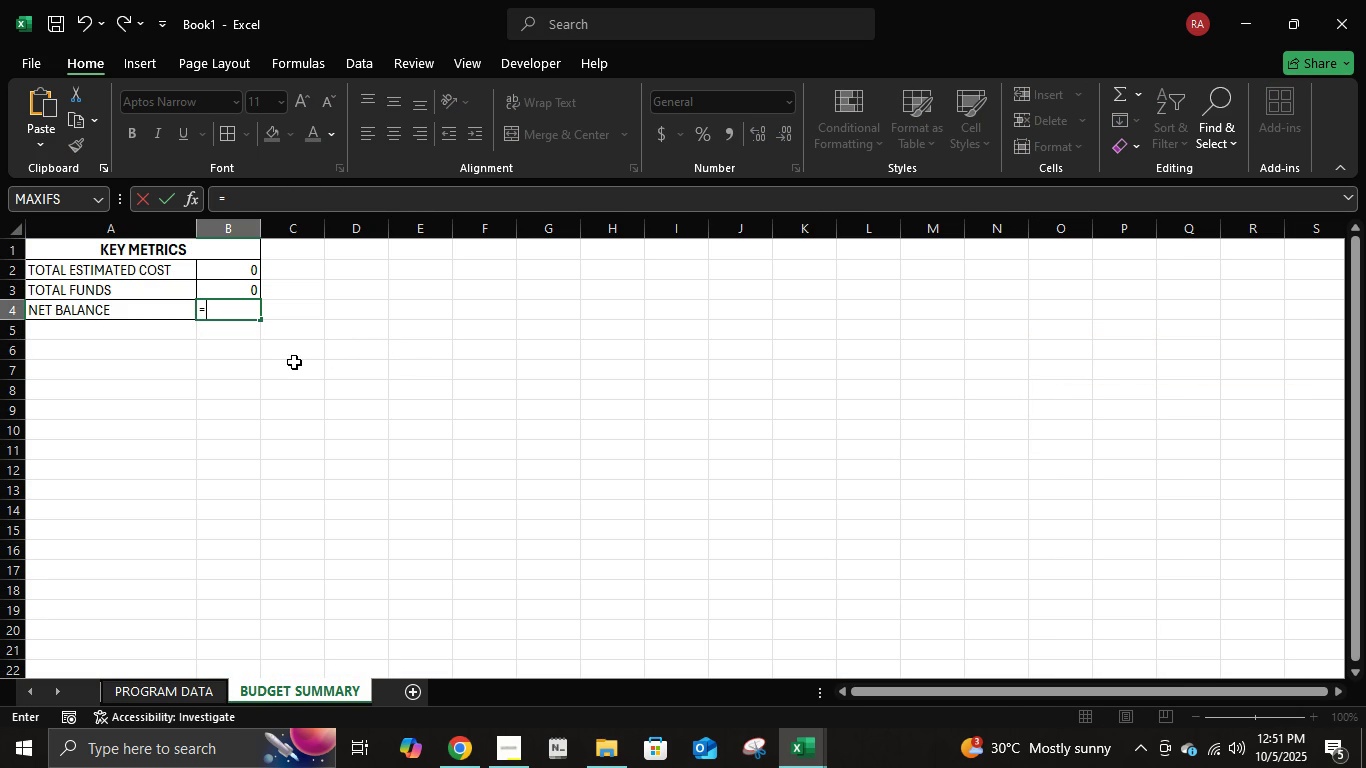 
wait(6.99)
 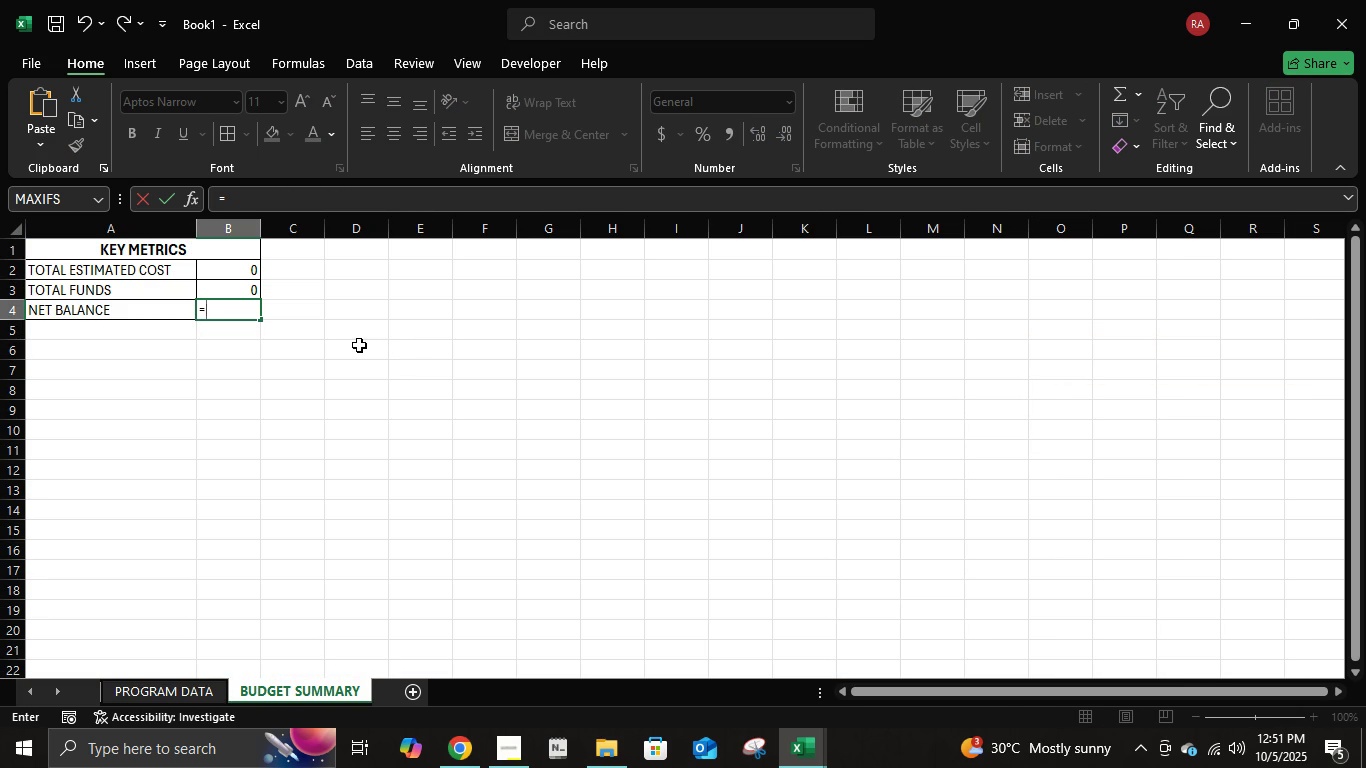 
left_click([223, 283])
 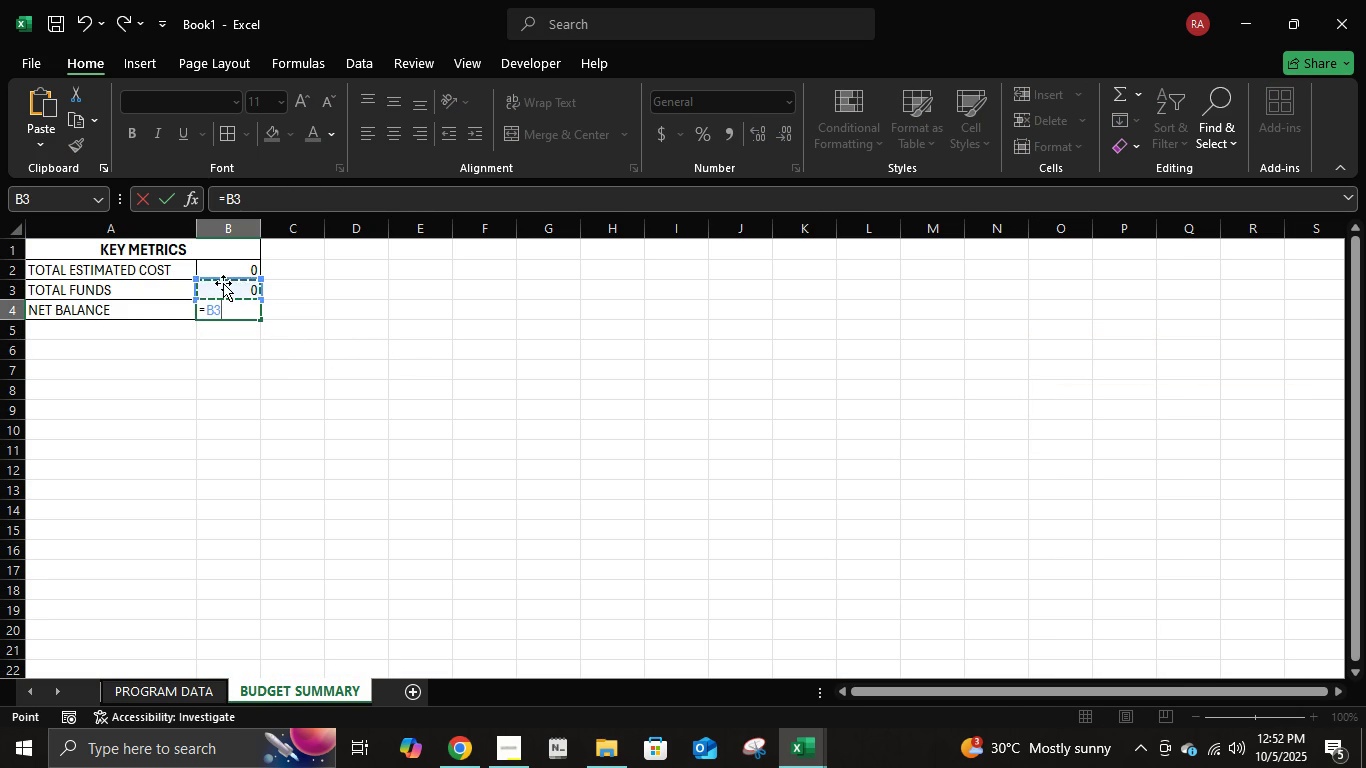 
key(NumpadSubtract)
 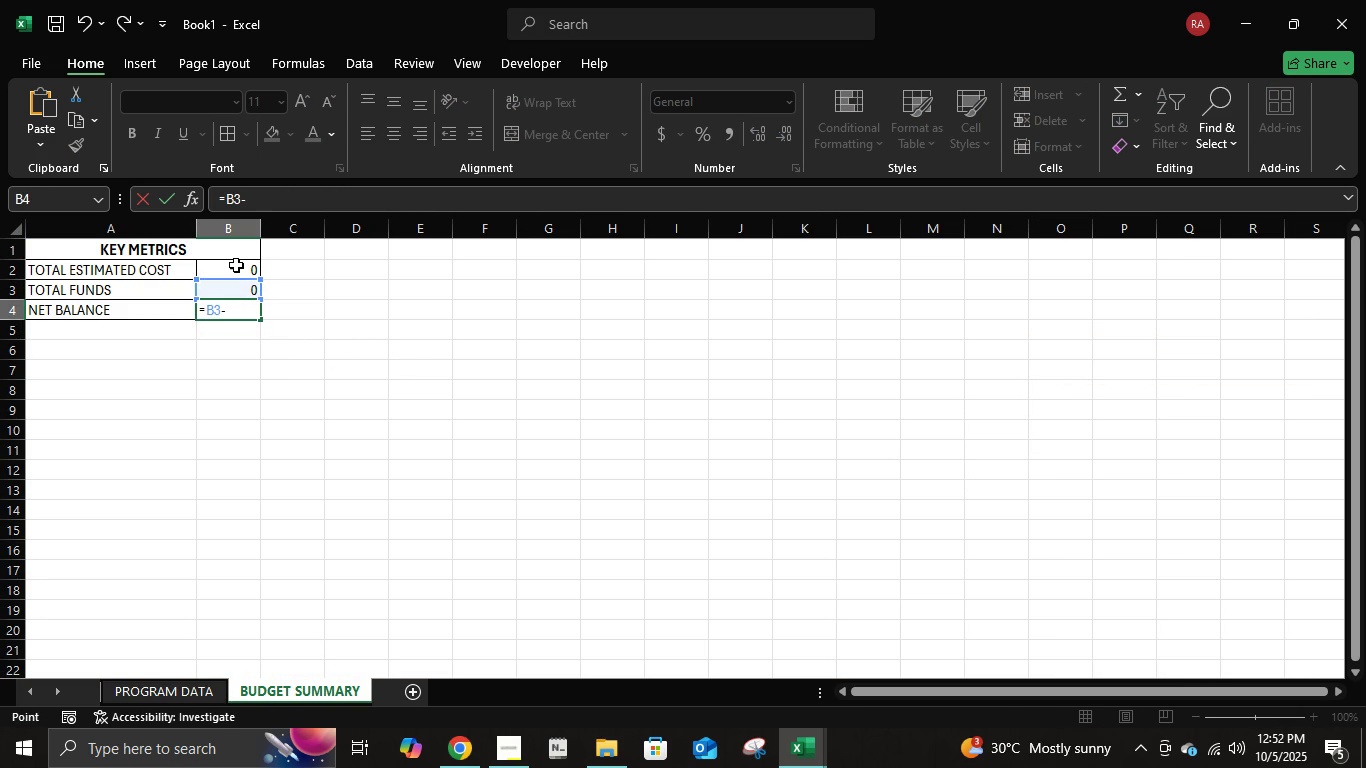 
left_click([236, 265])
 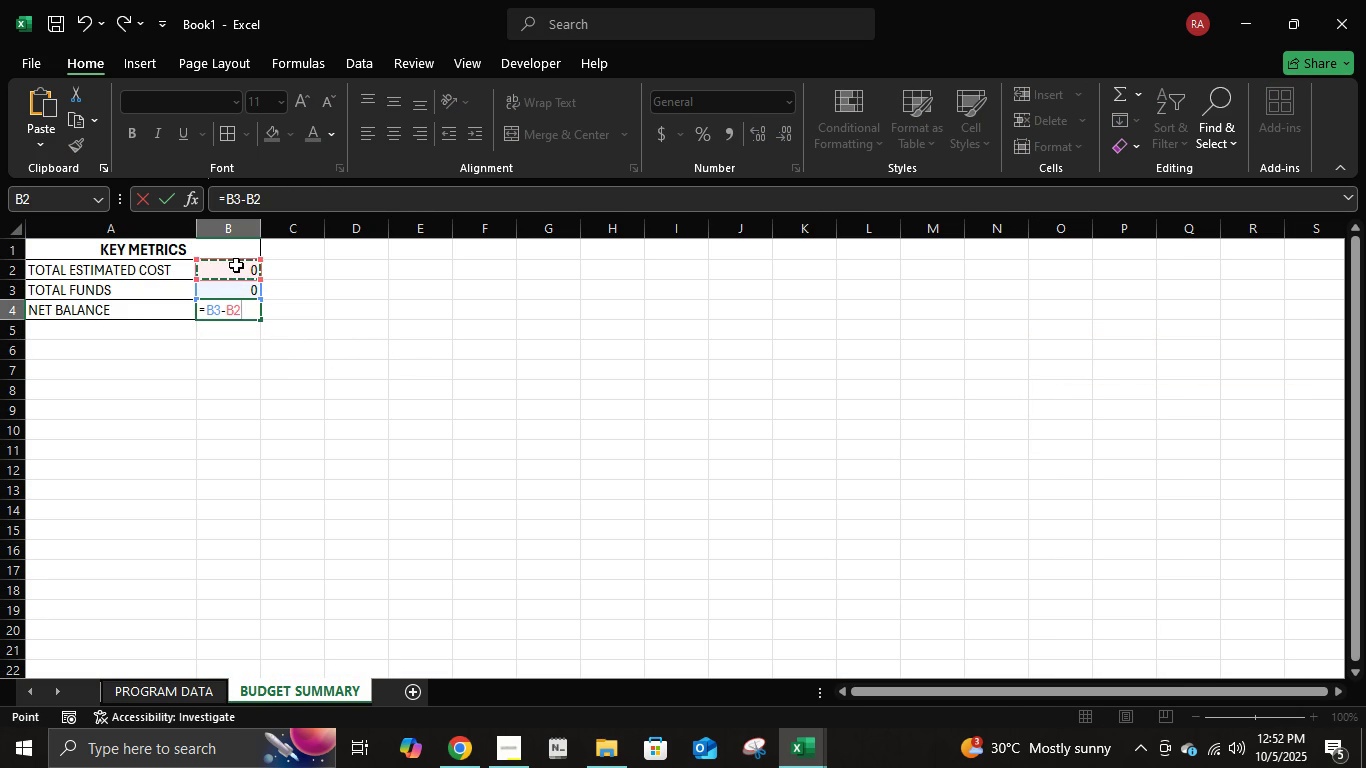 
key(NumpadEnter)
 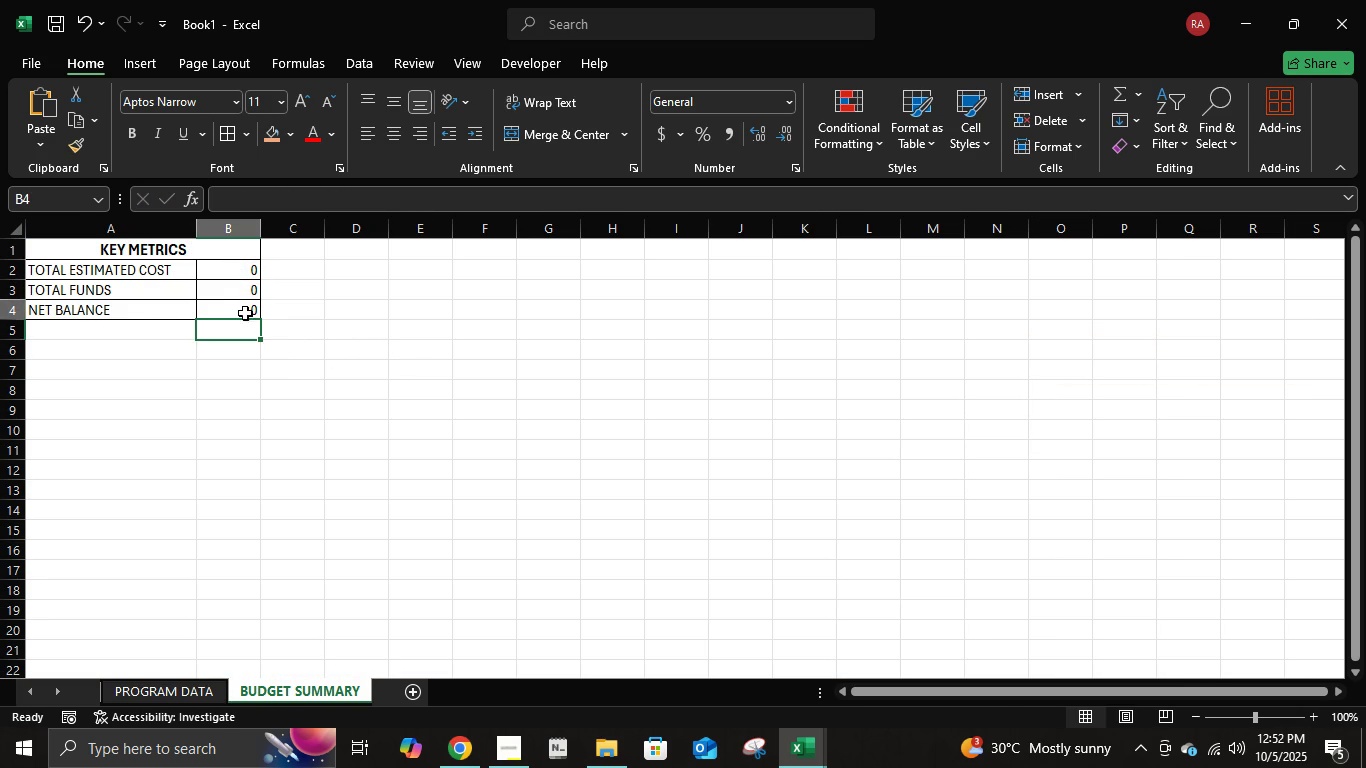 
left_click([245, 313])
 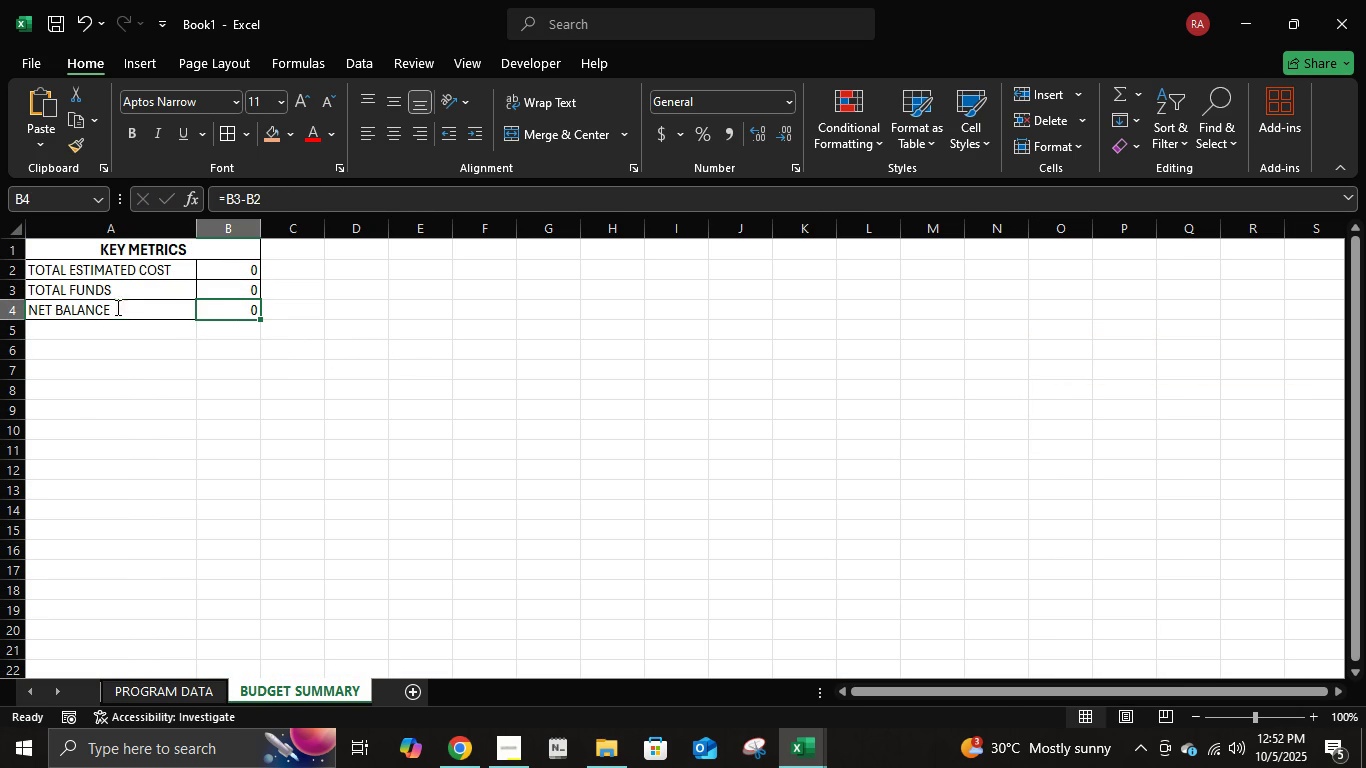 
double_click([116, 307])
 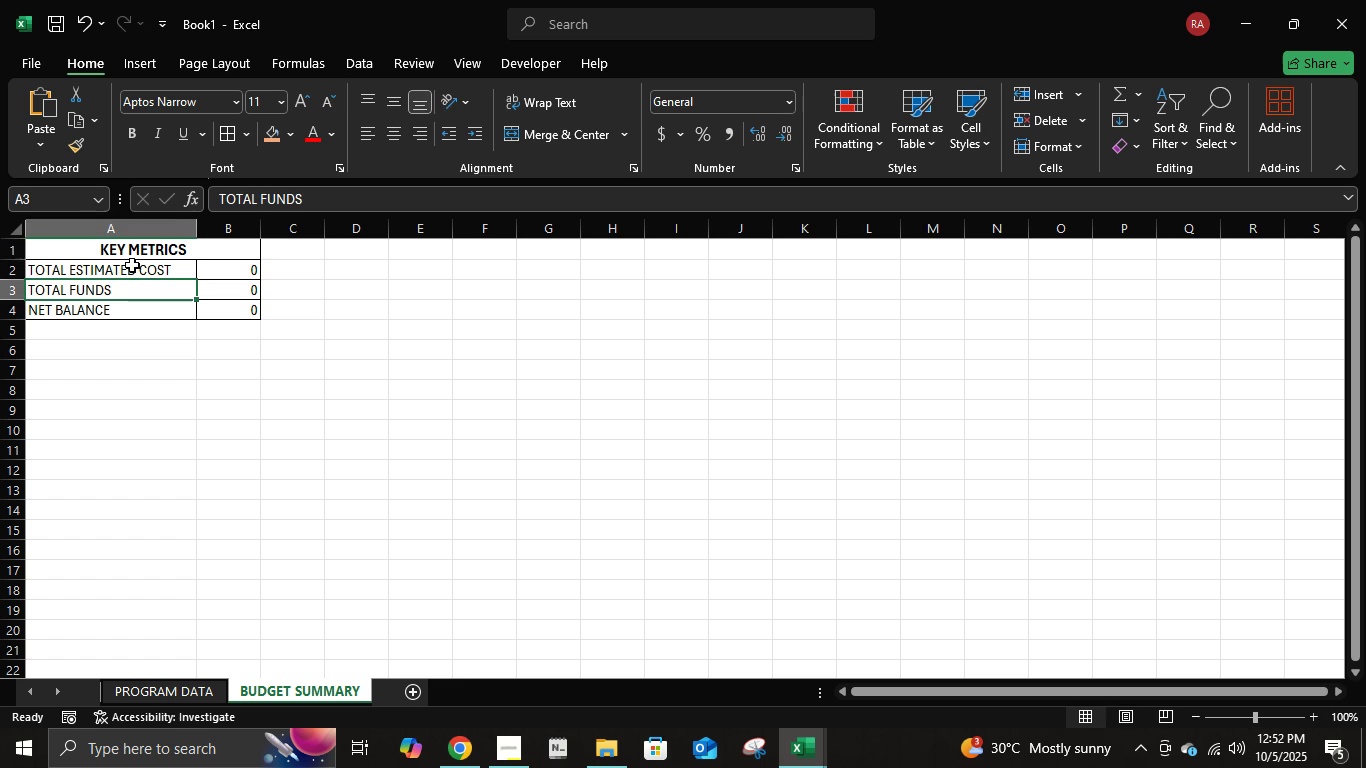 
double_click([133, 264])
 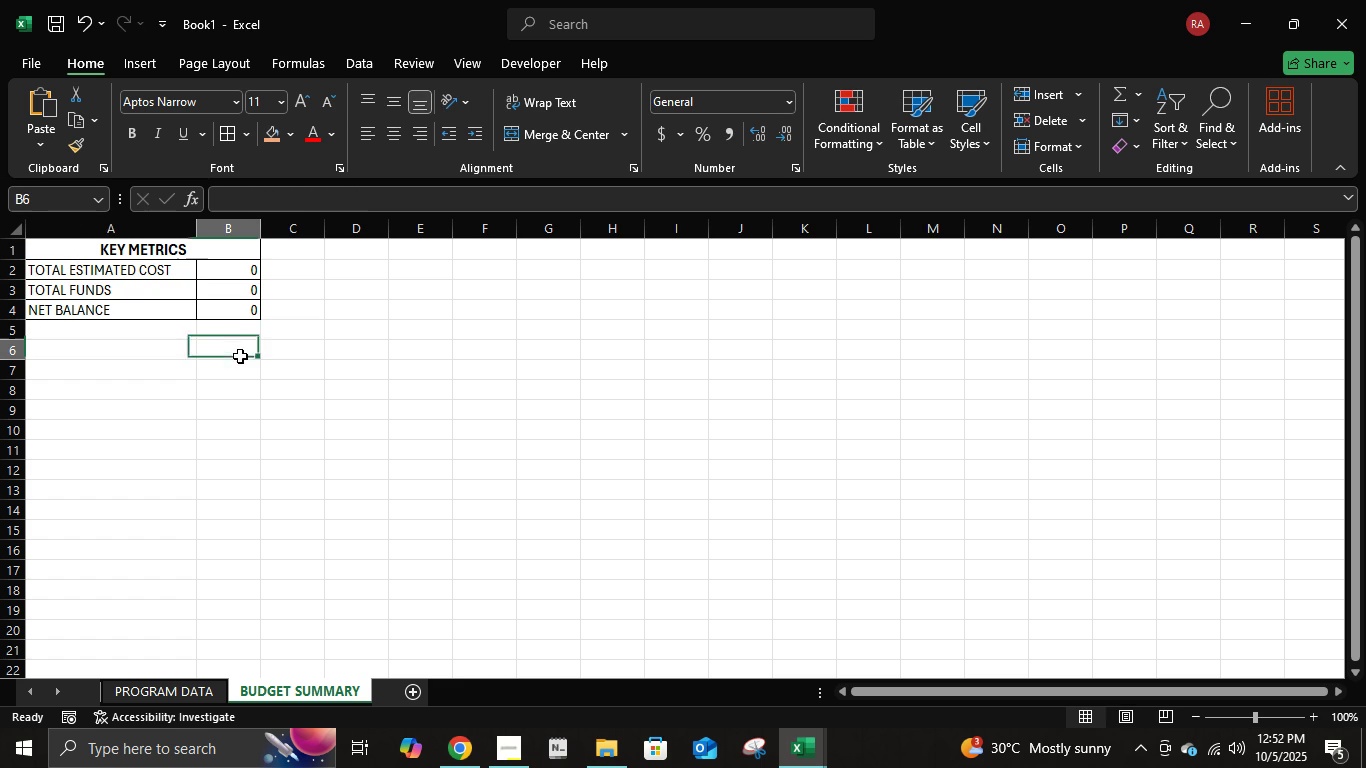 
left_click([240, 356])
 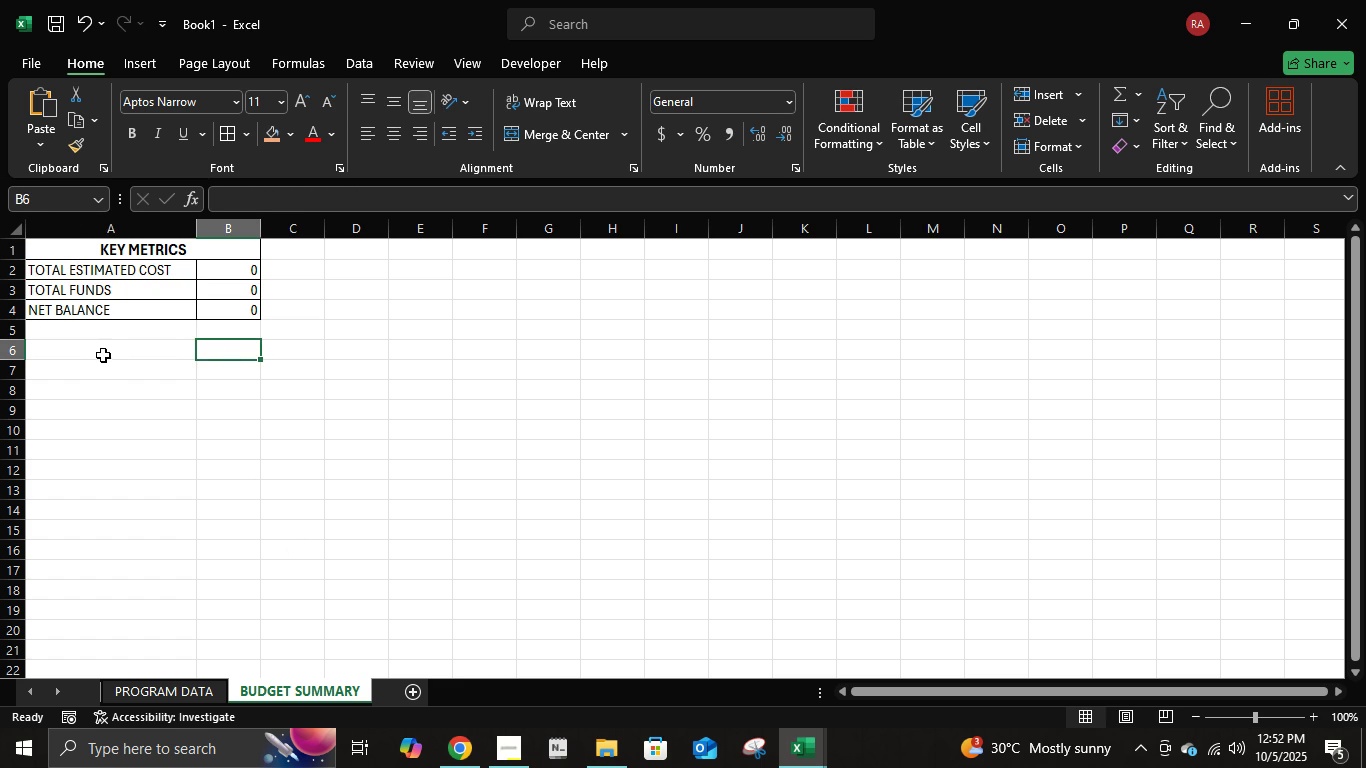 
left_click([101, 355])
 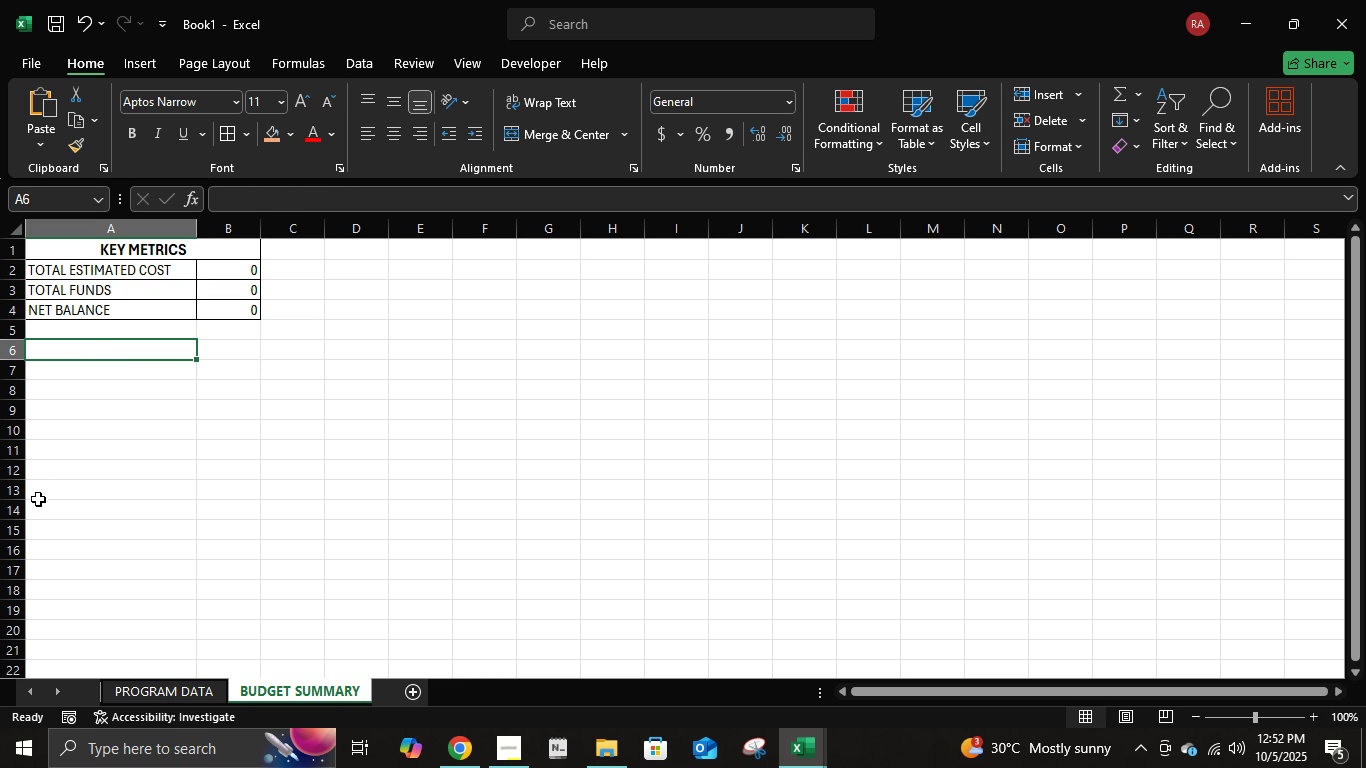 
wait(9.4)
 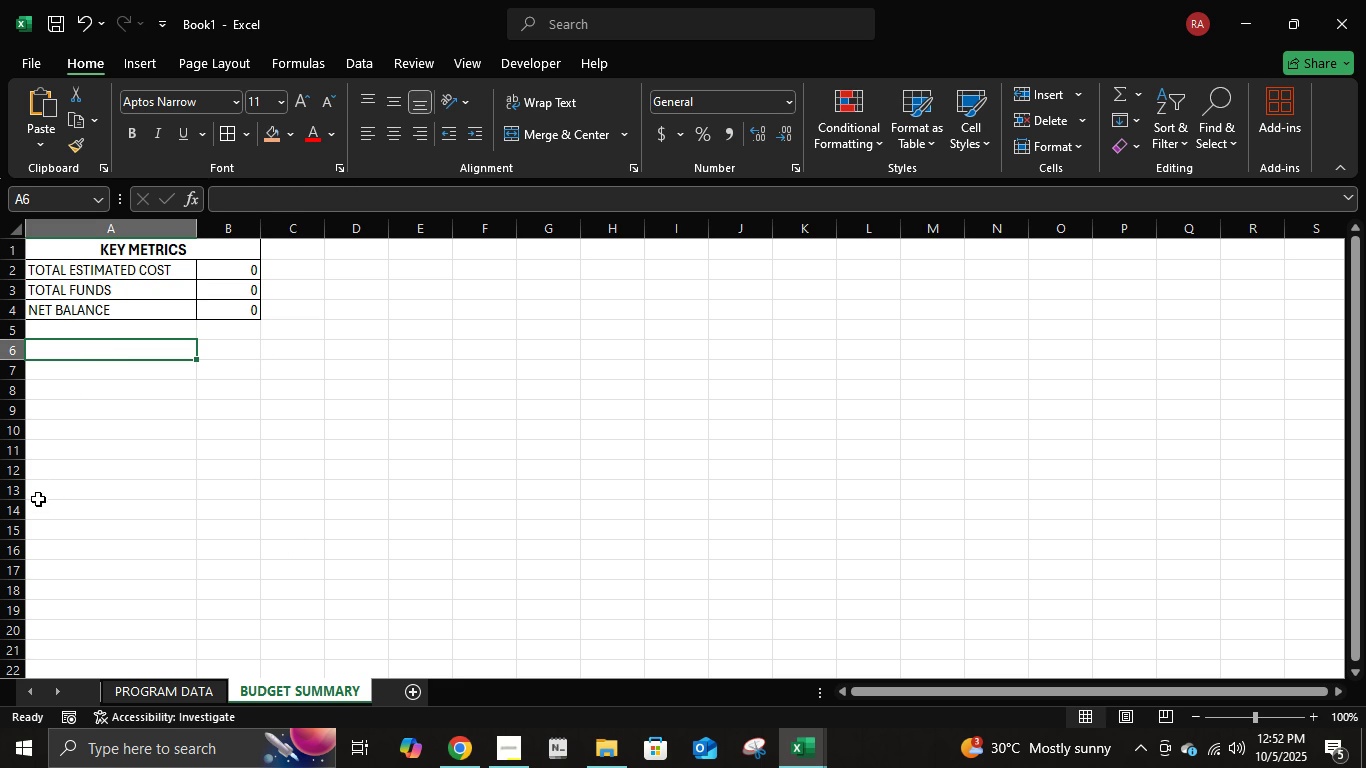 
right_click([17, 303])
 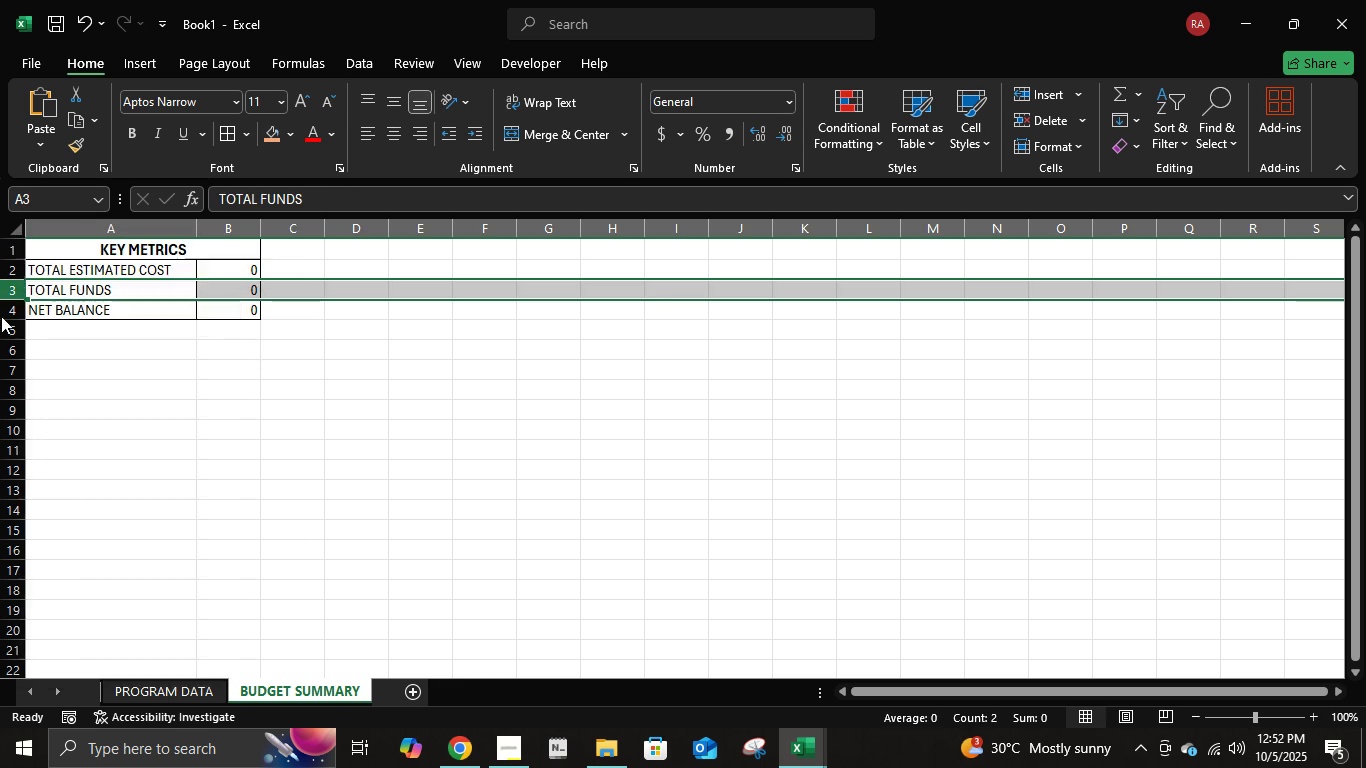 
right_click([1, 316])
 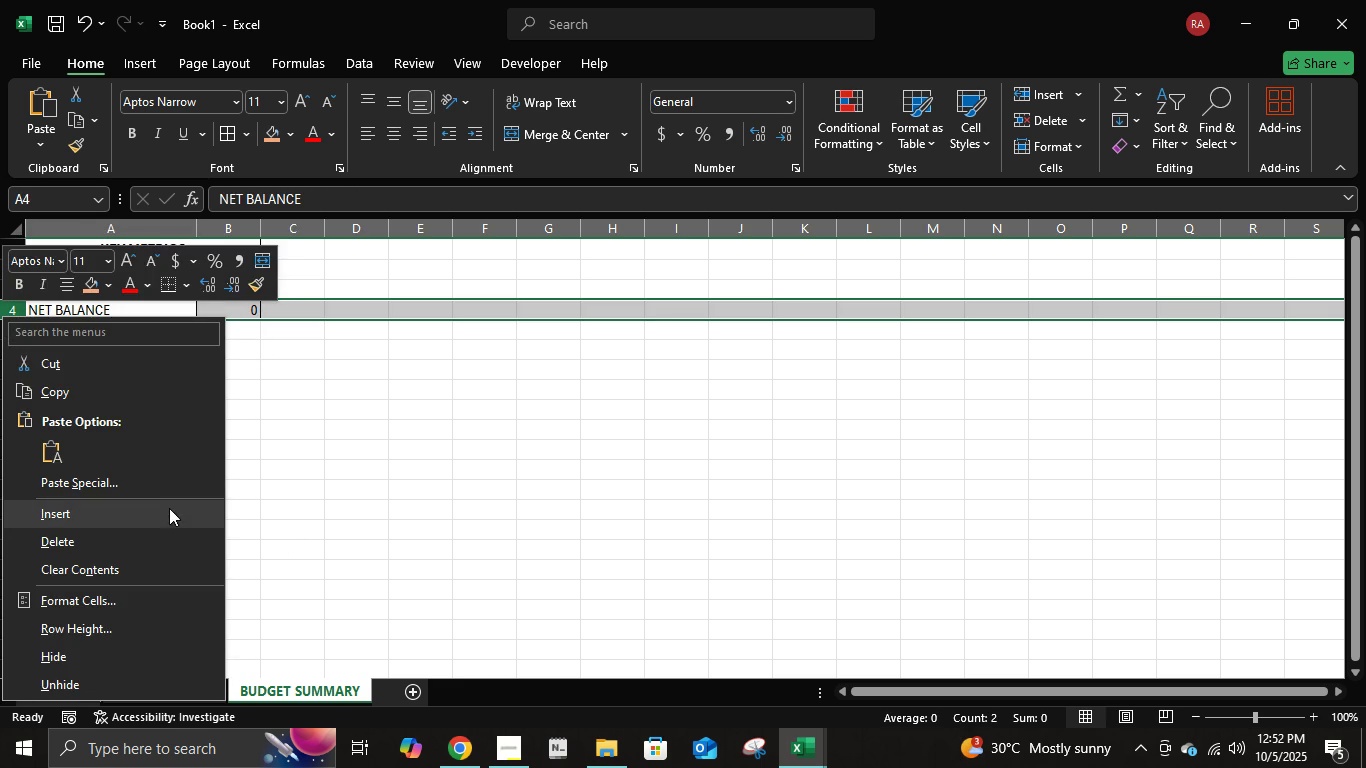 
left_click([169, 508])
 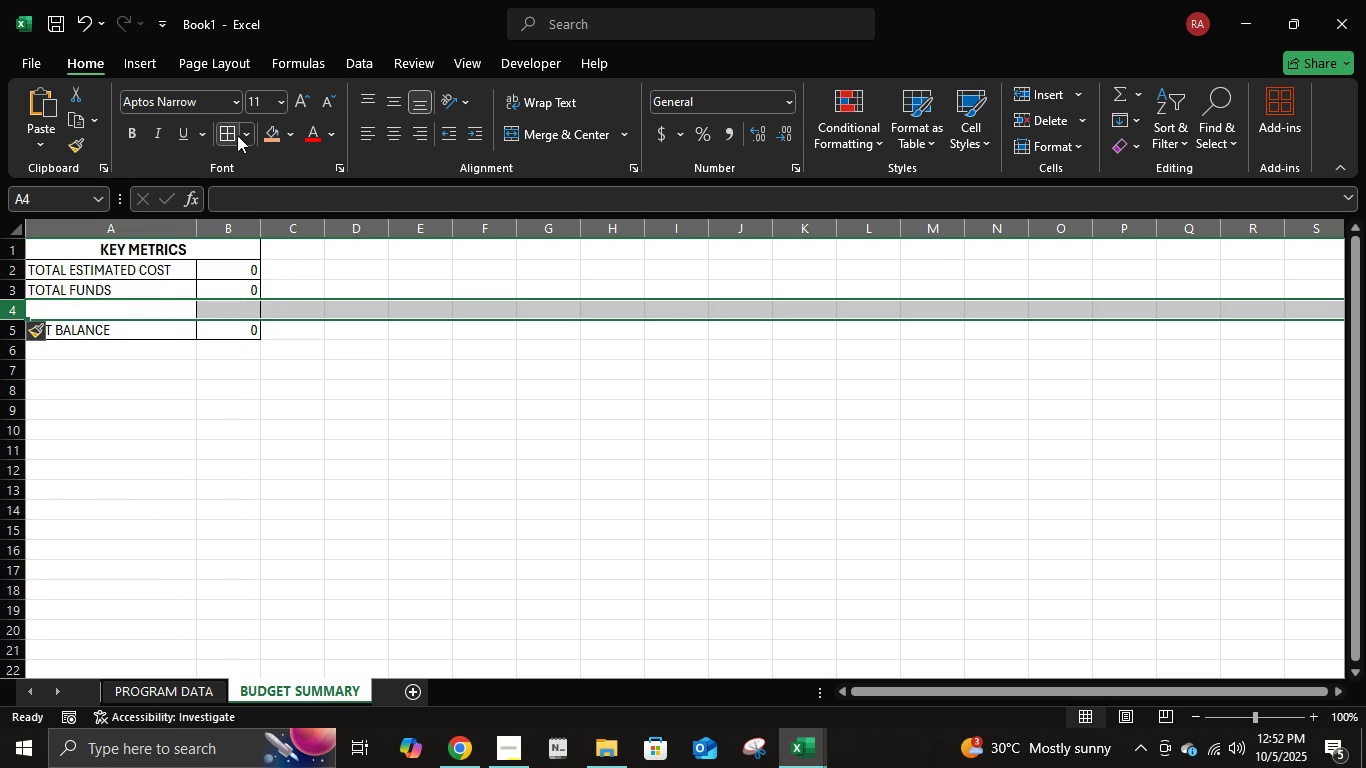 
left_click([240, 134])
 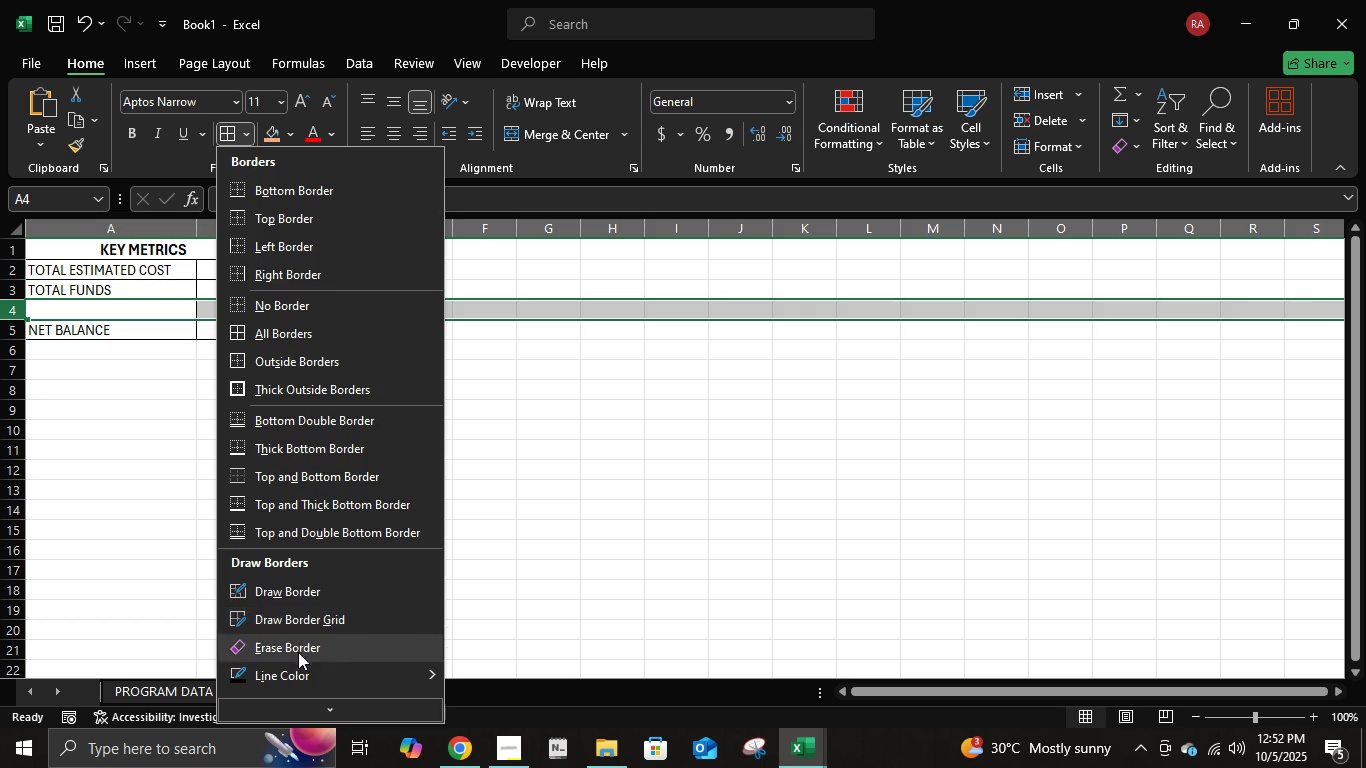 
left_click([298, 652])
 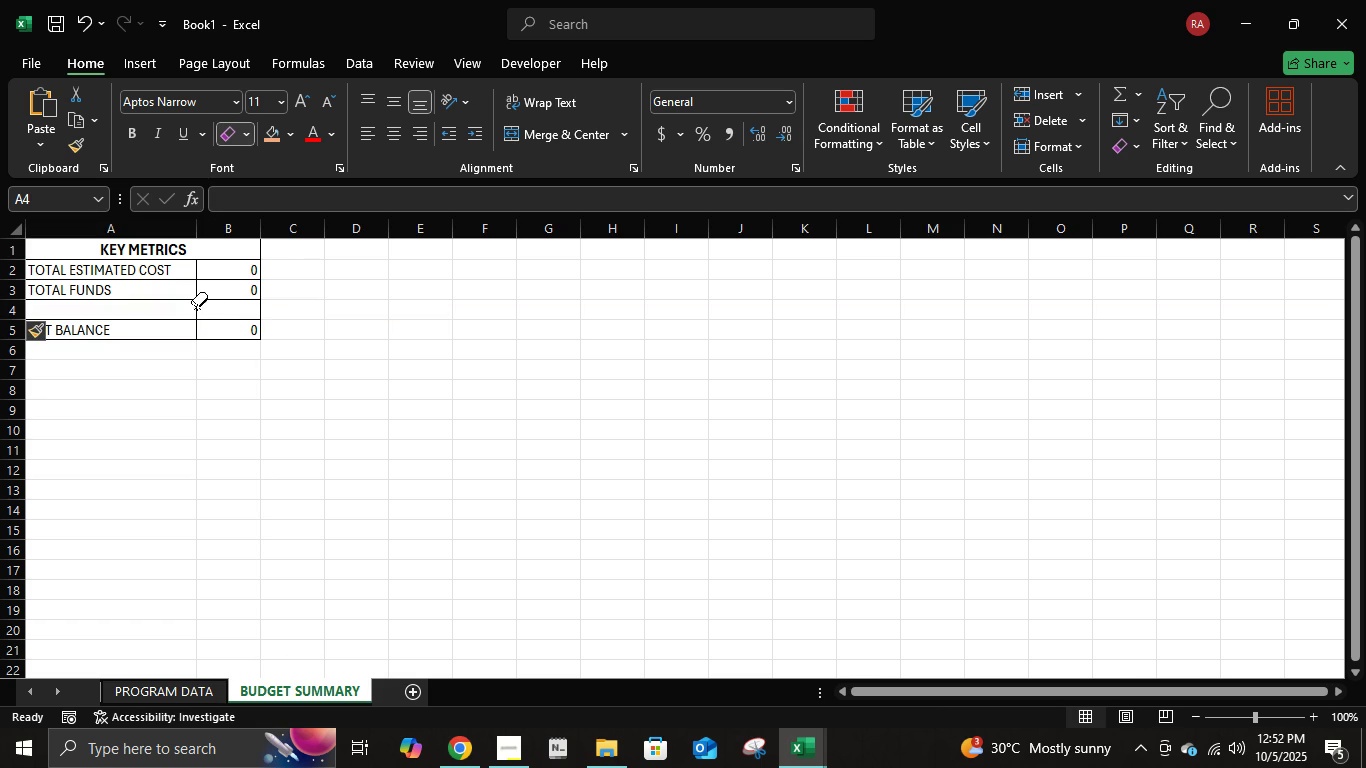 
left_click([195, 307])
 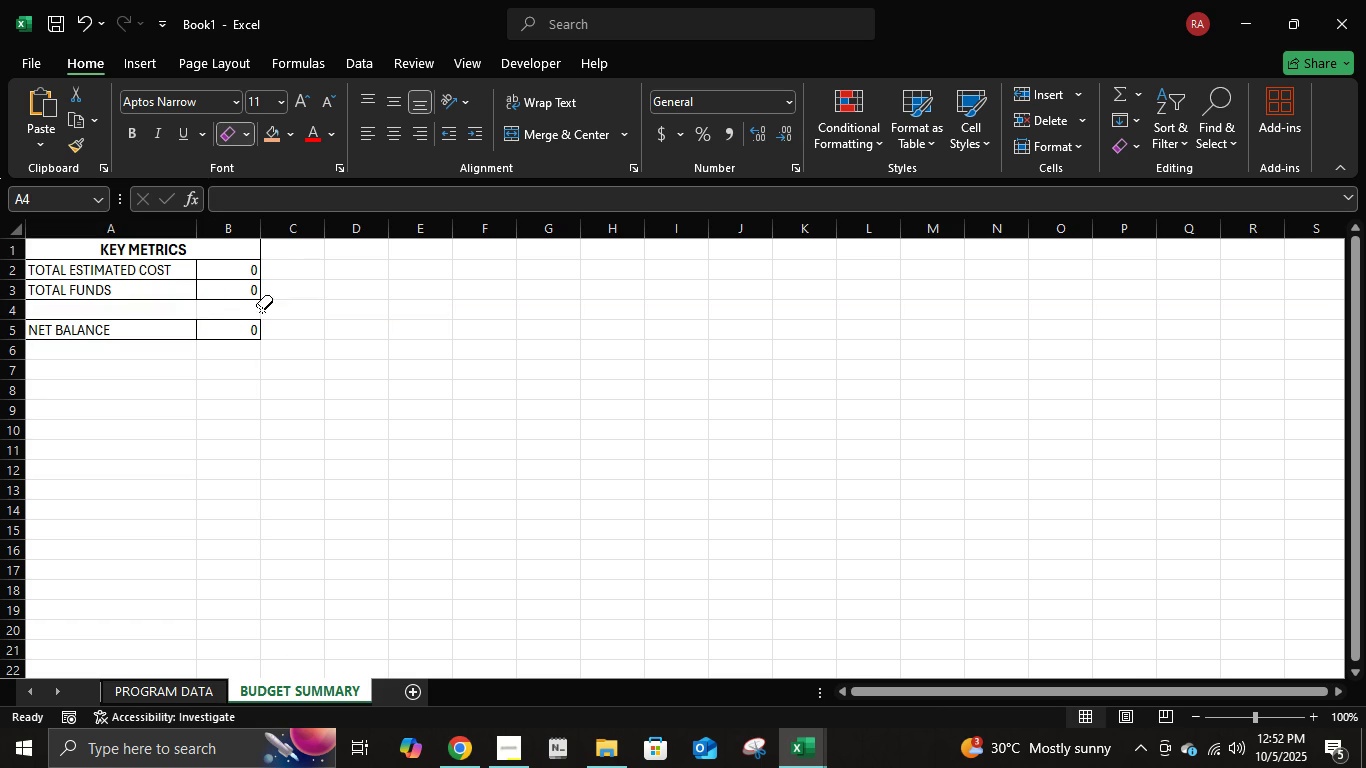 
left_click([262, 310])
 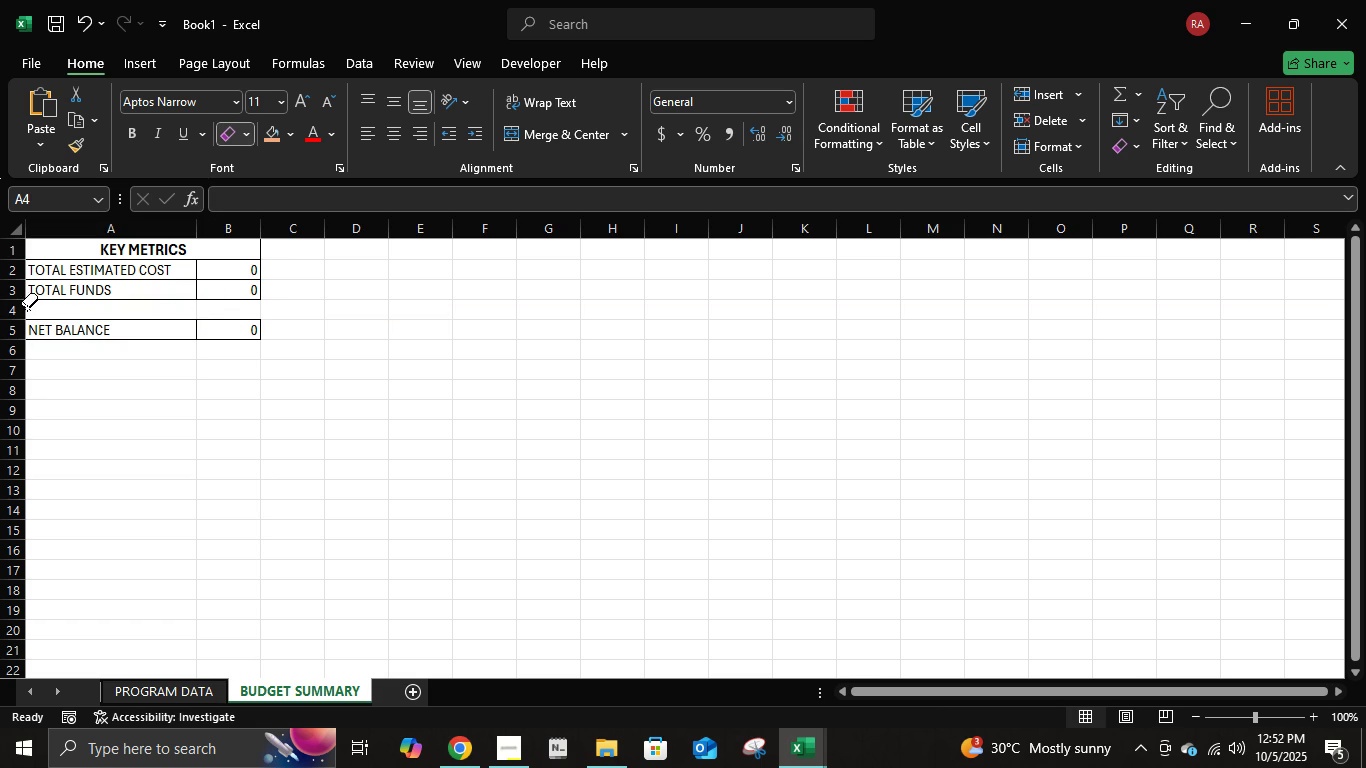 
left_click([27, 308])
 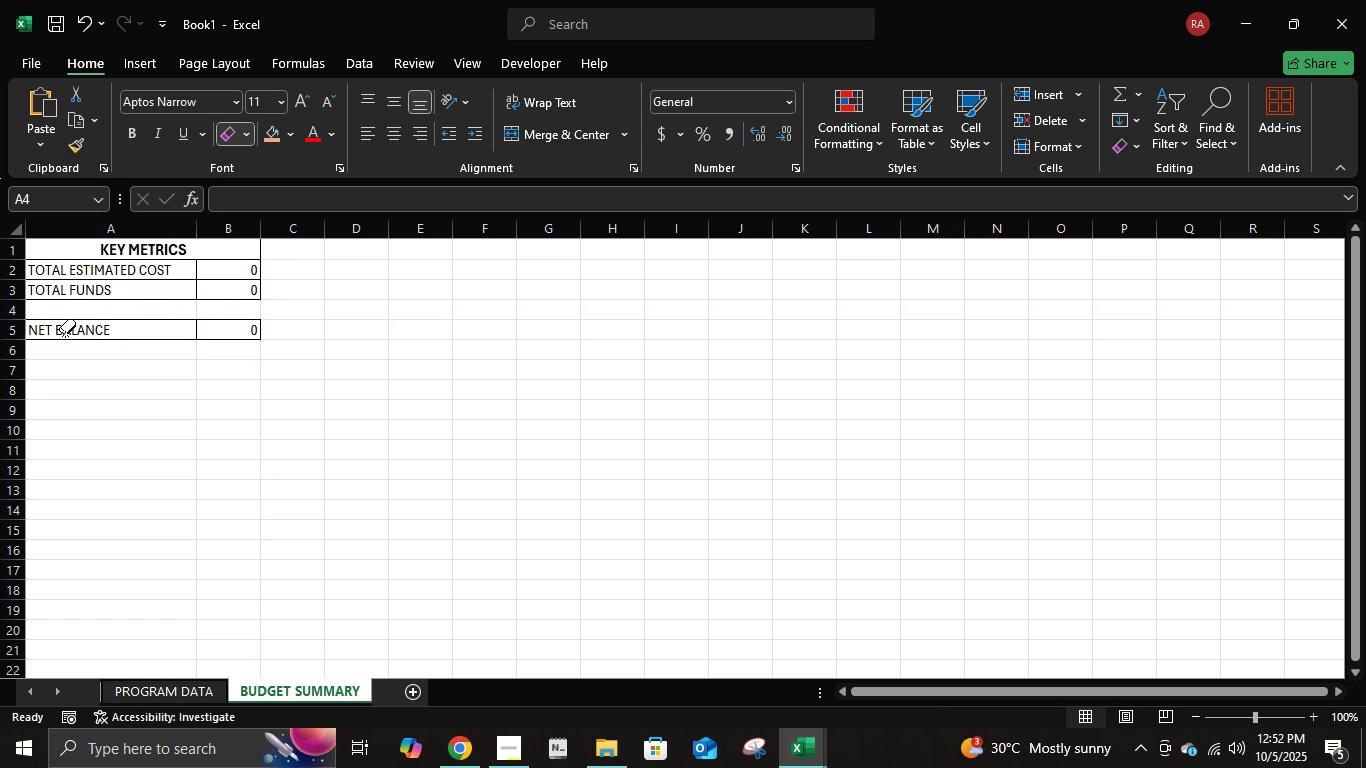 
key(Escape)
 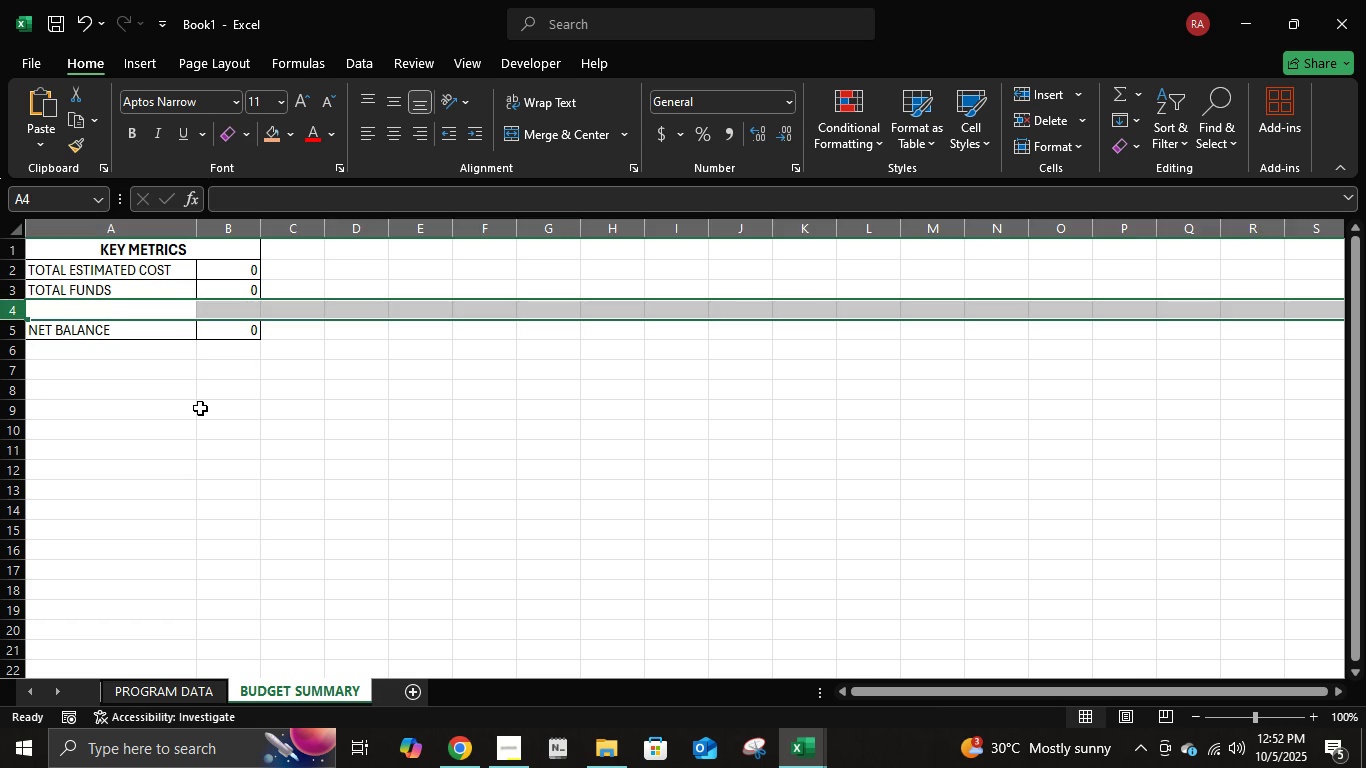 
left_click([200, 406])
 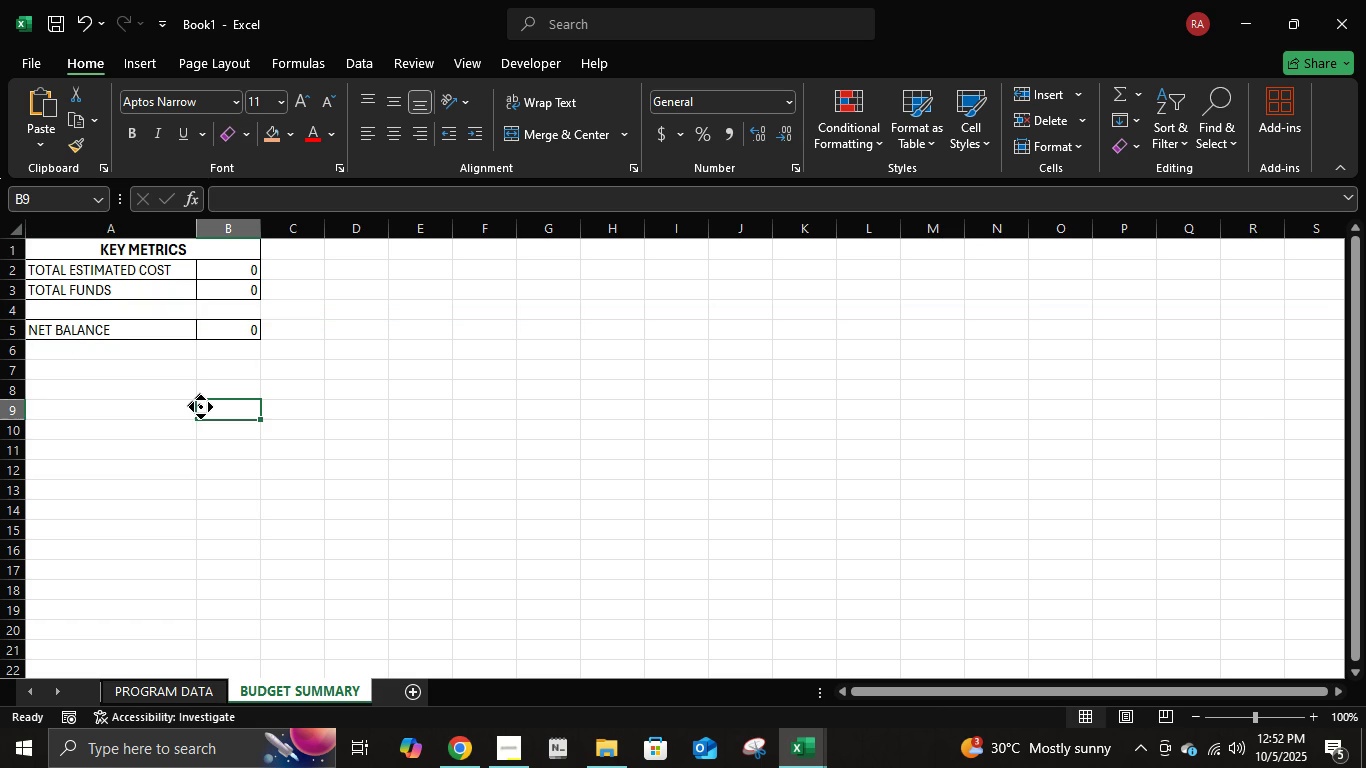 
middle_click([200, 406])
 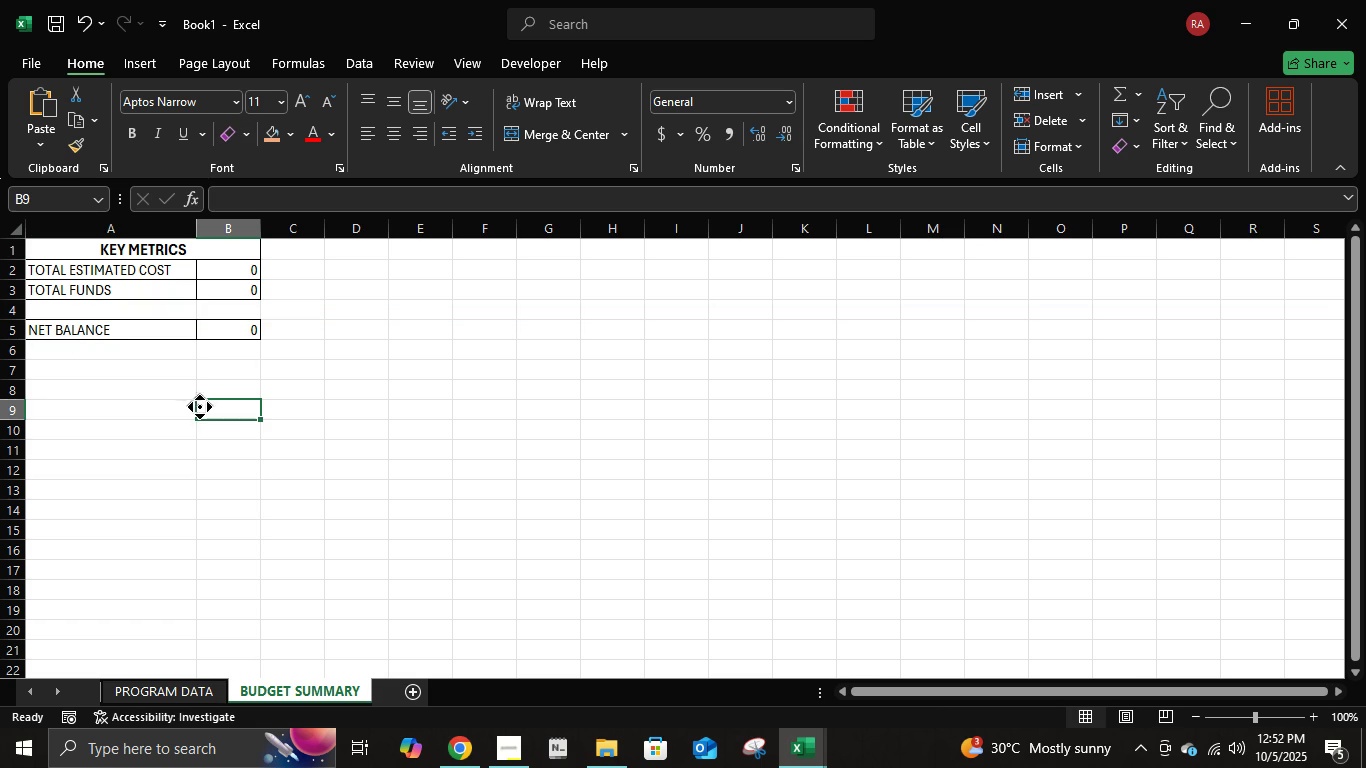 
left_click([200, 406])
 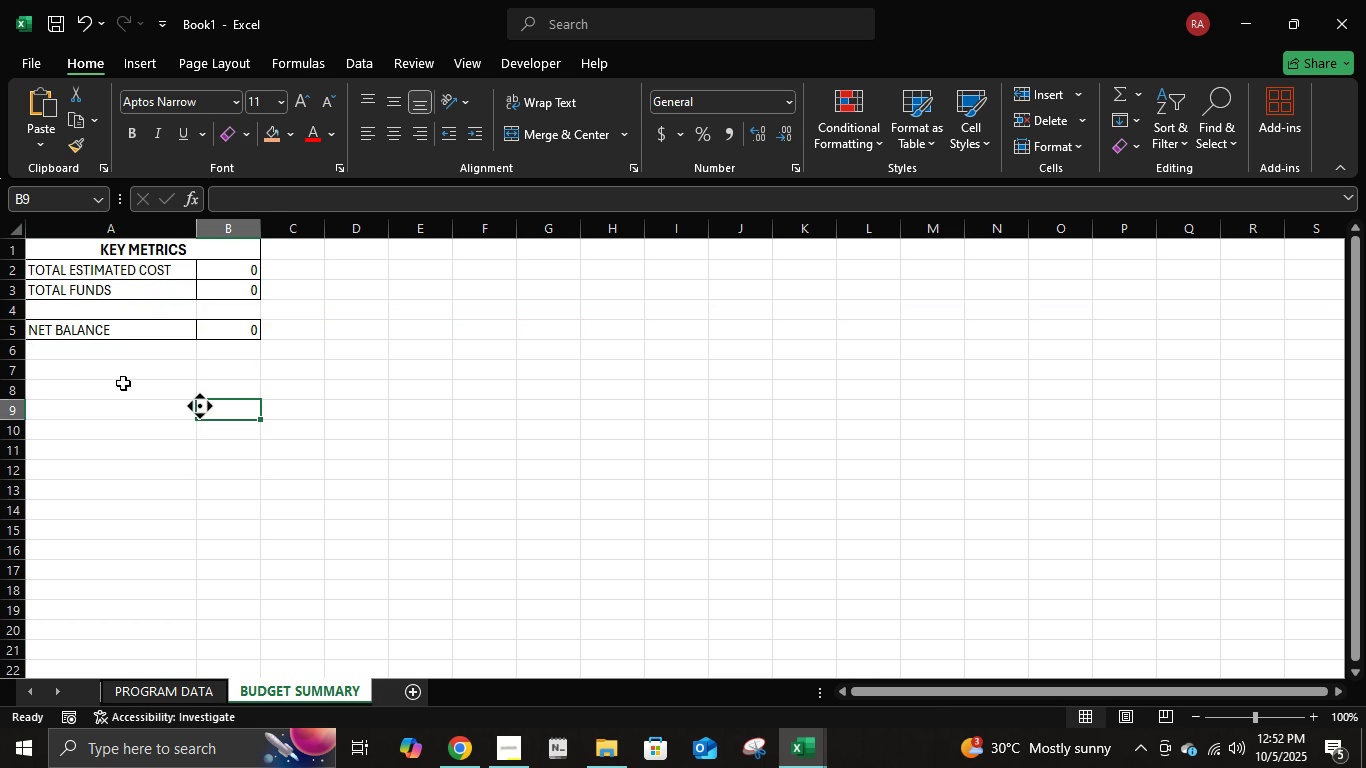 
key(Escape)
 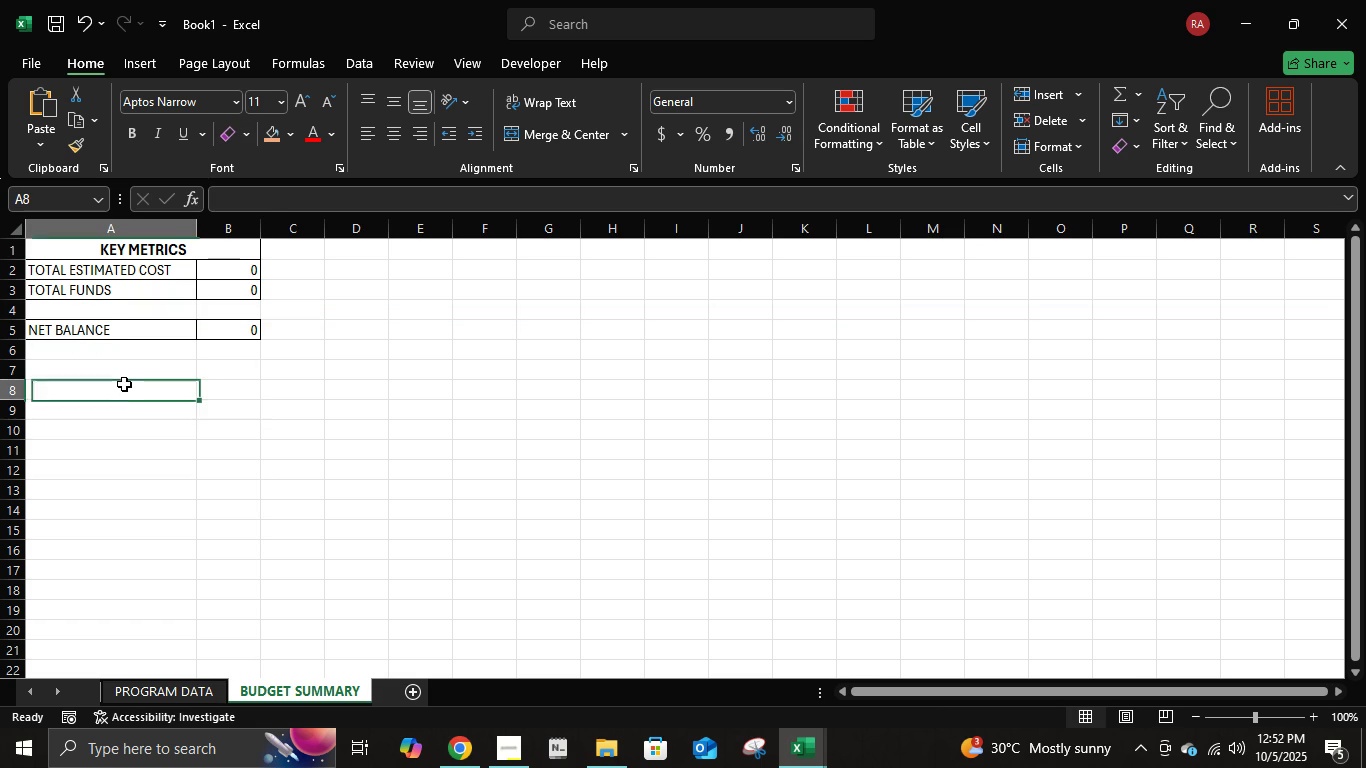 
left_click([124, 384])
 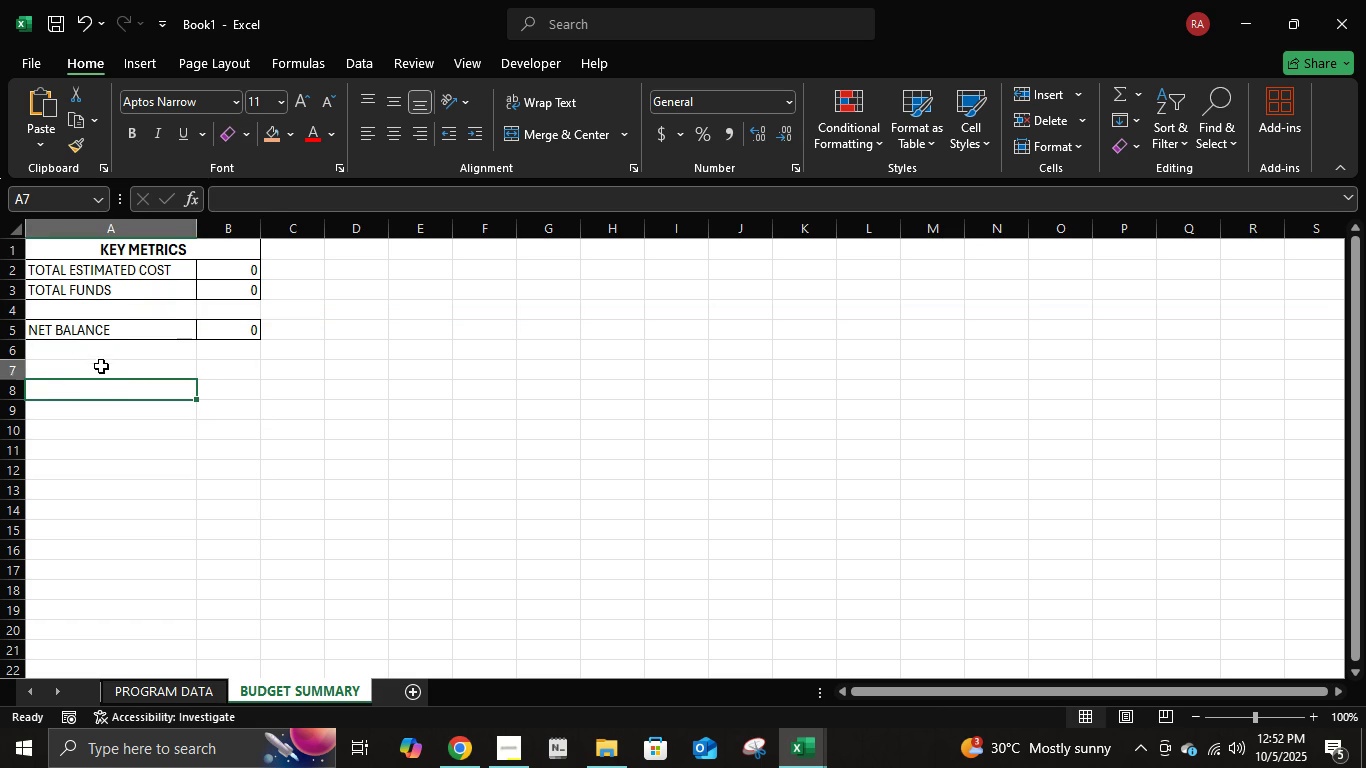 
left_click([101, 366])
 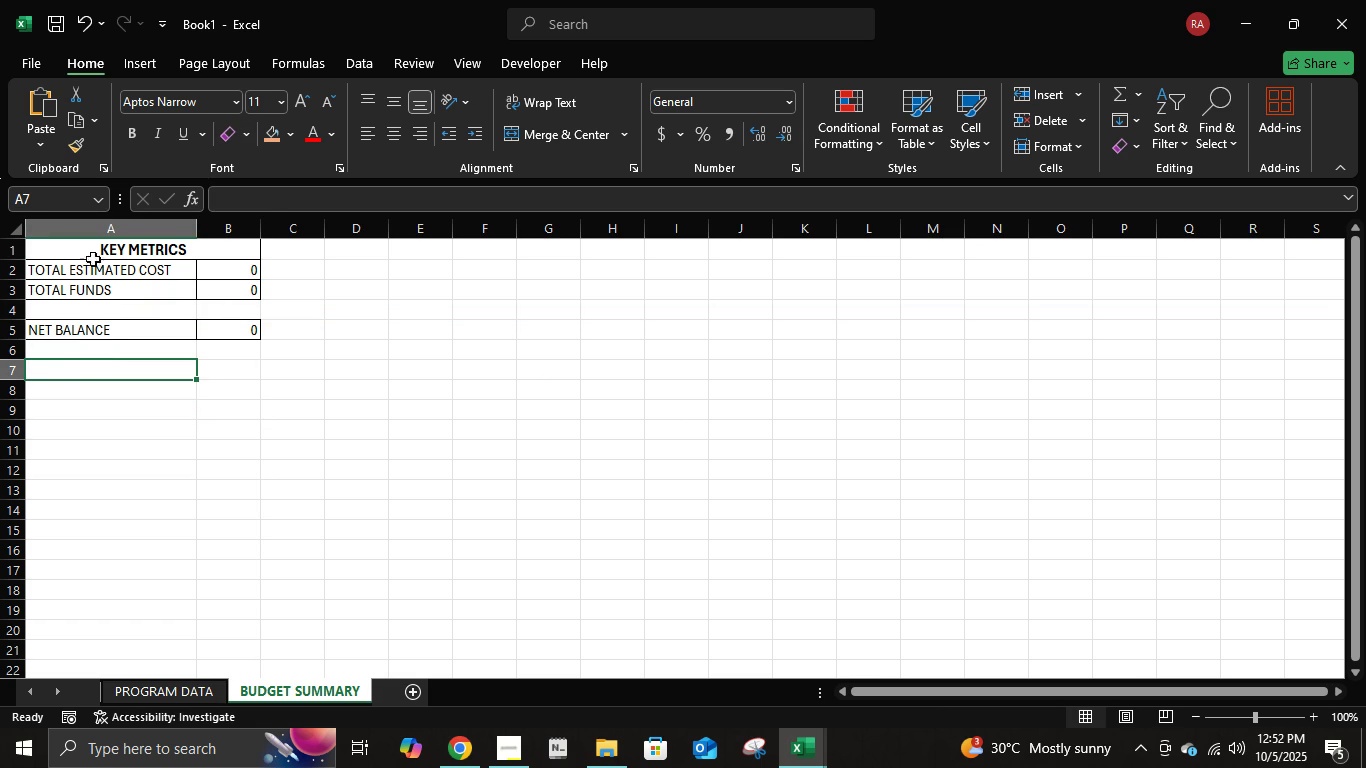 
right_click([11, 268])
 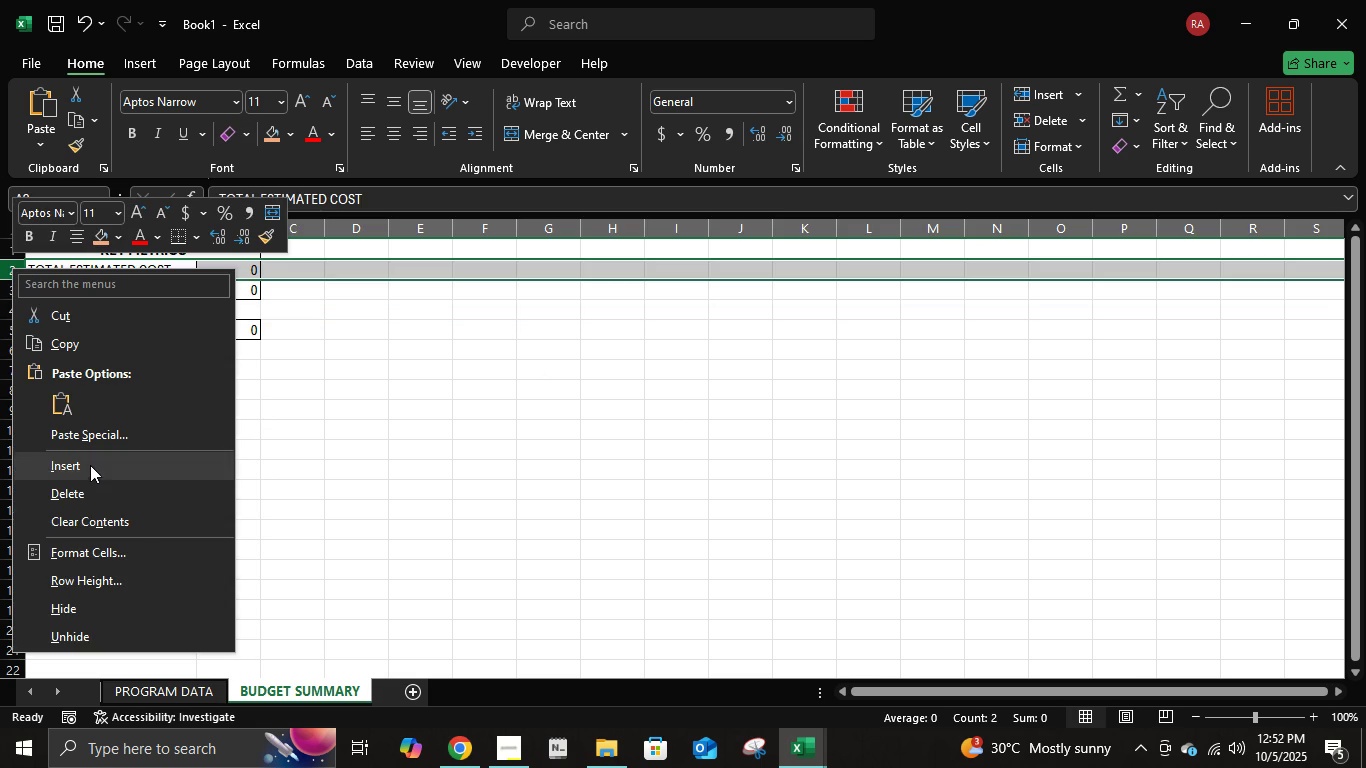 
left_click([90, 465])
 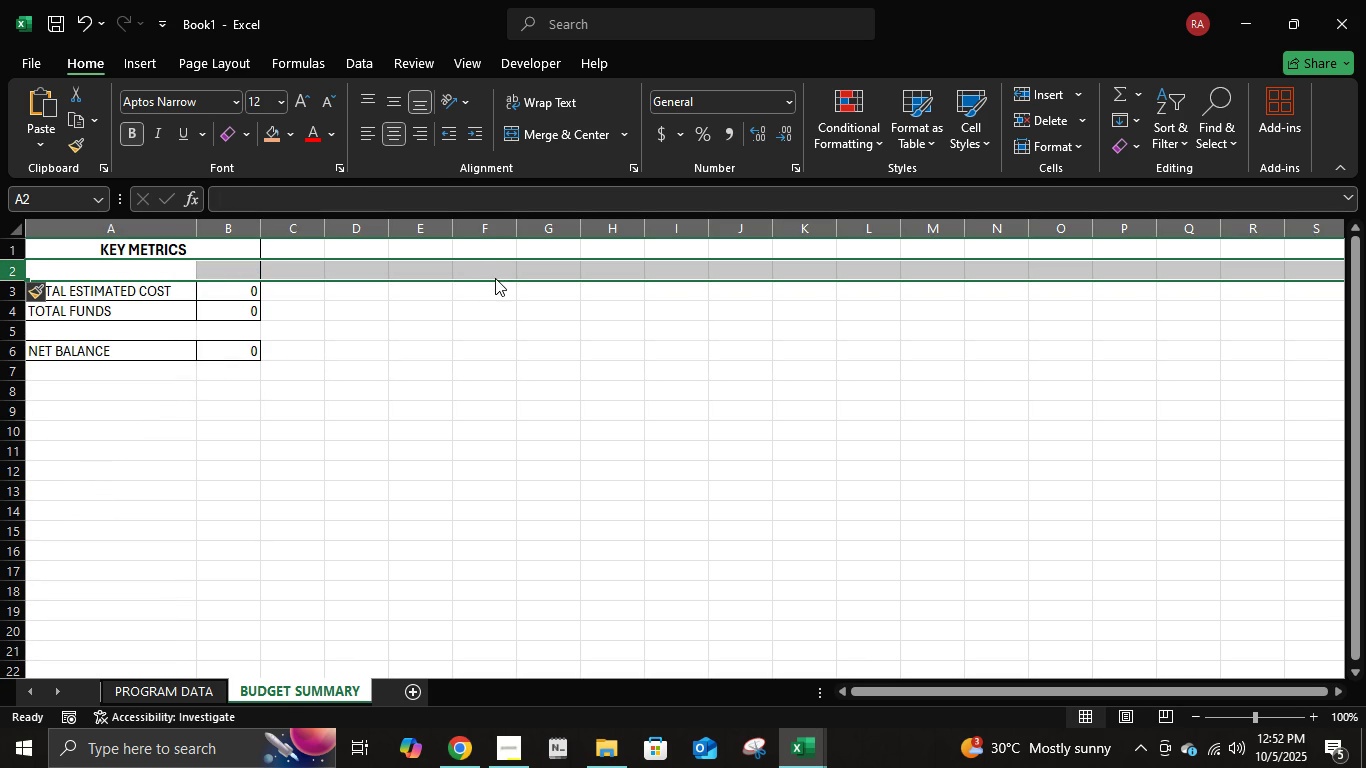 
left_click([495, 278])
 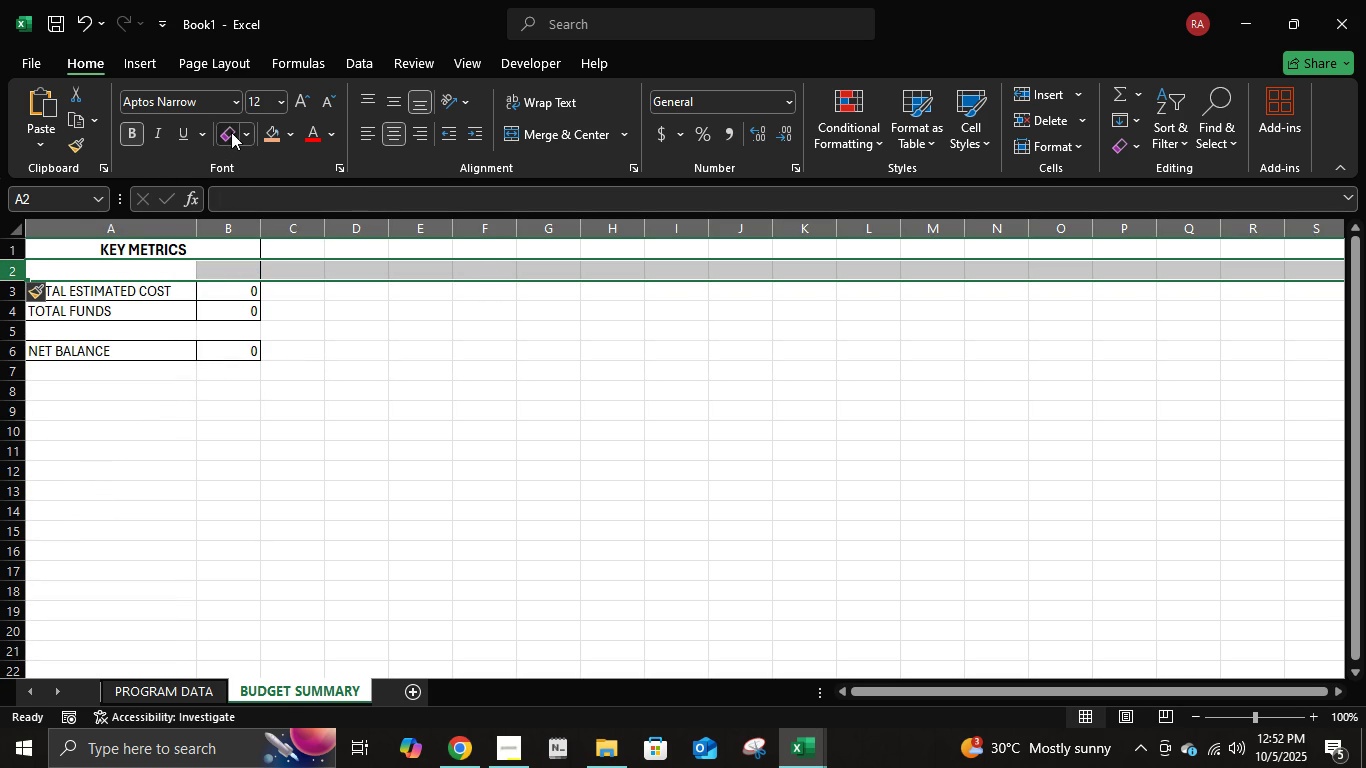 
left_click([231, 132])
 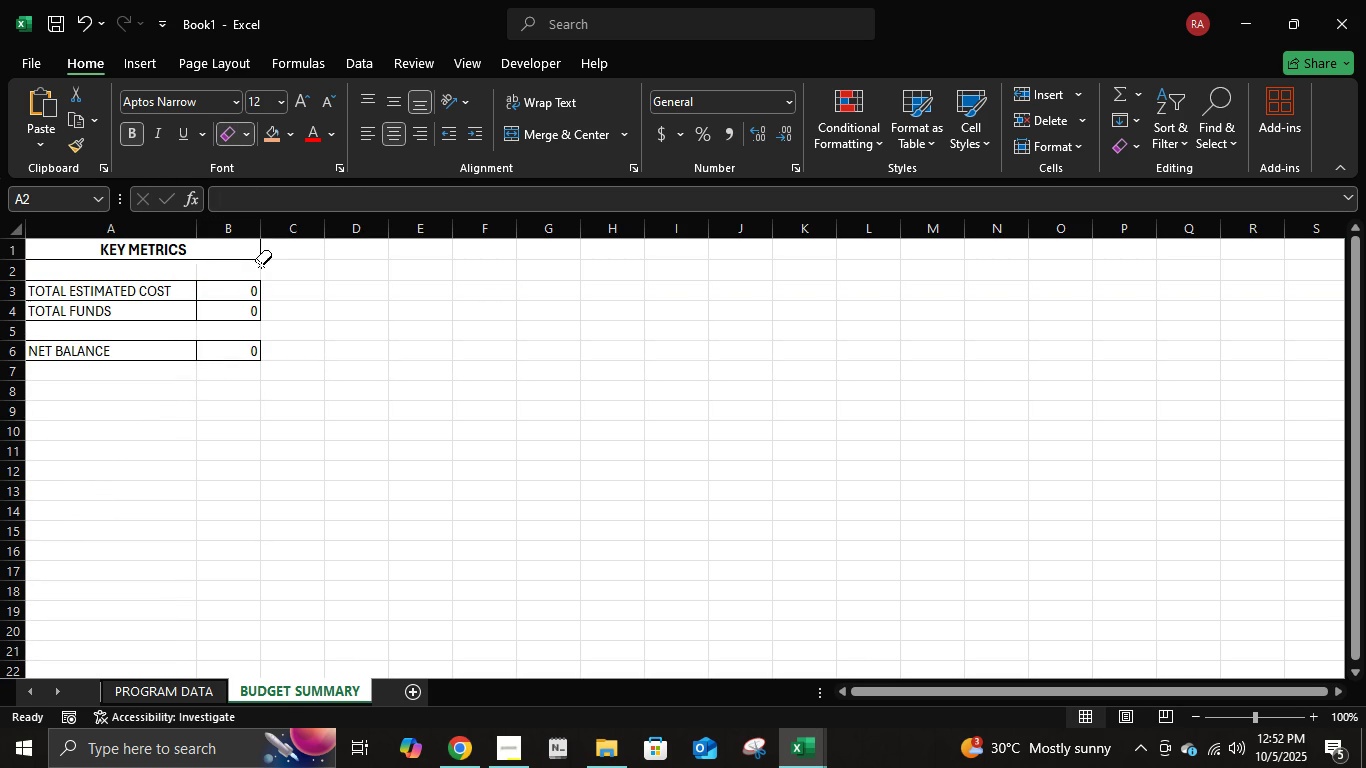 
left_click([261, 265])
 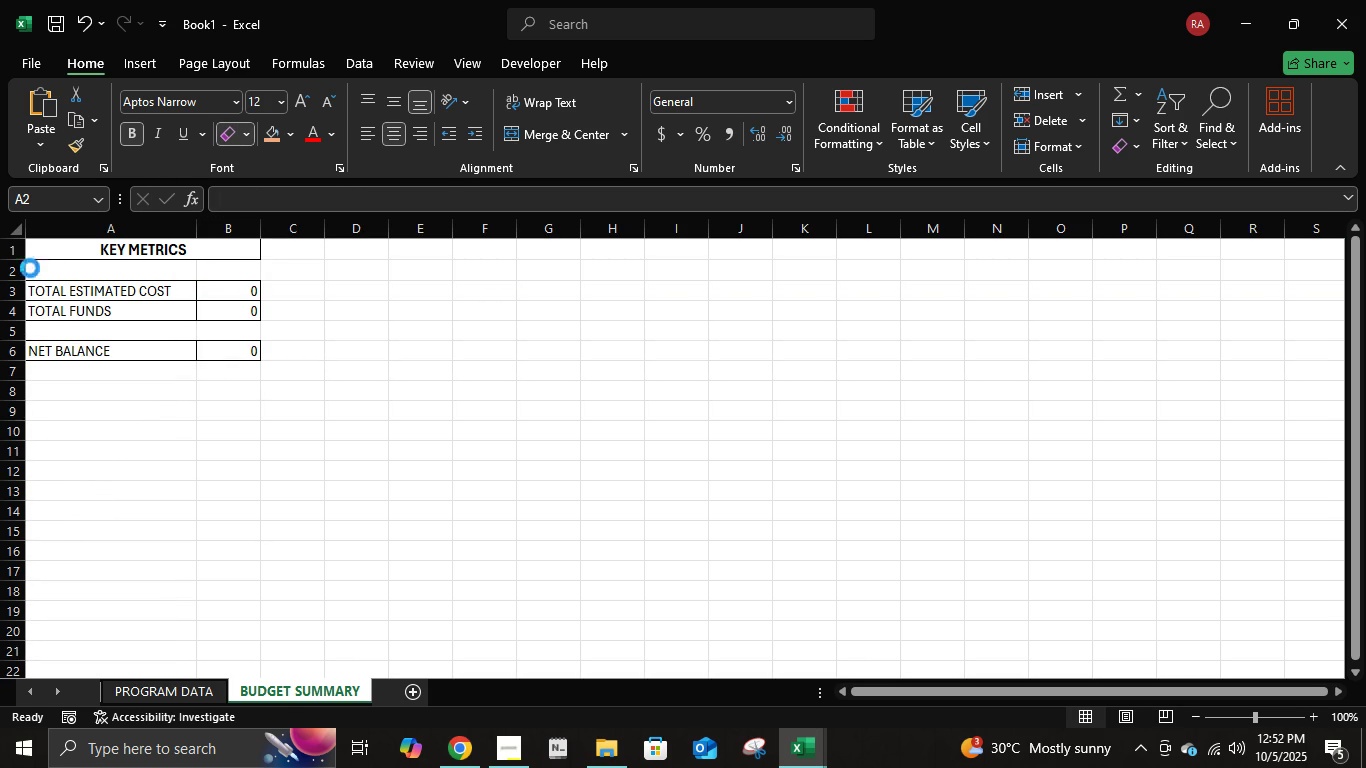 
left_click([30, 268])
 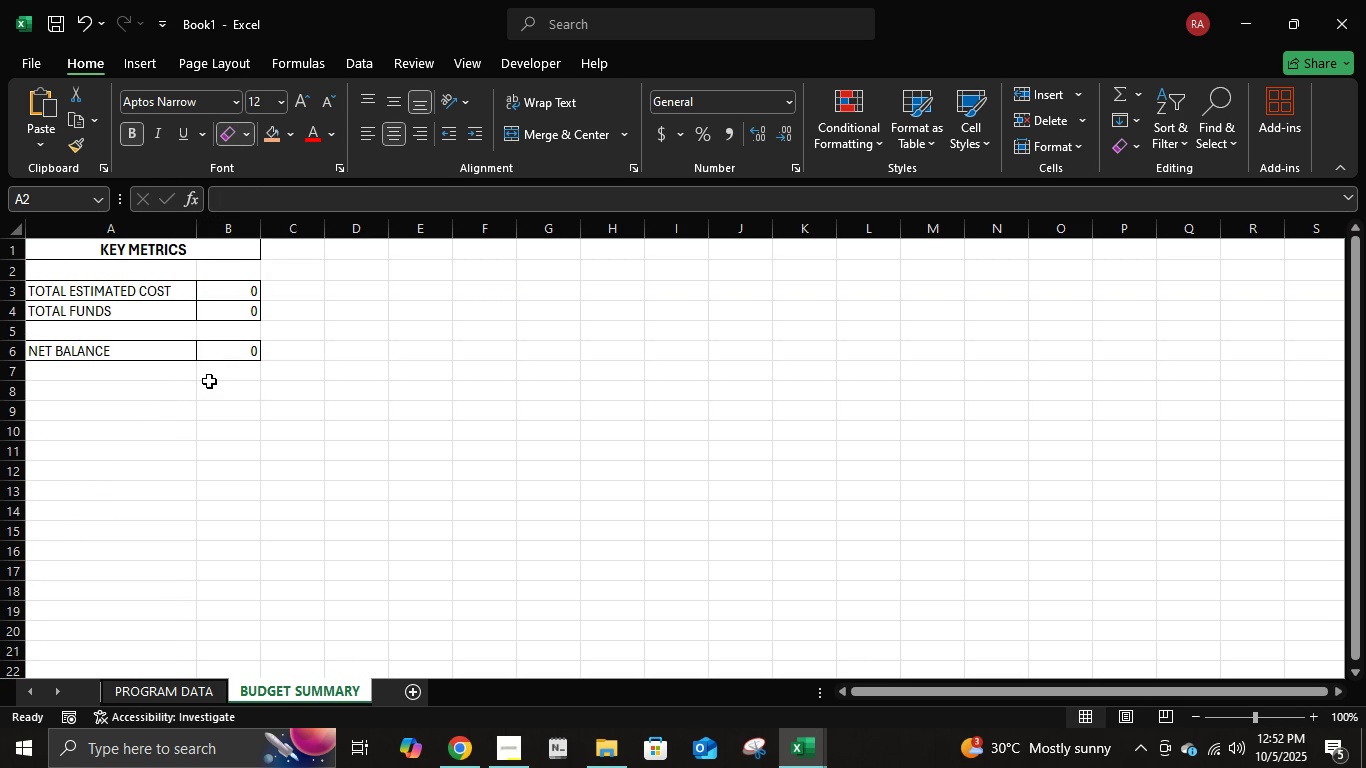 
key(Escape)
 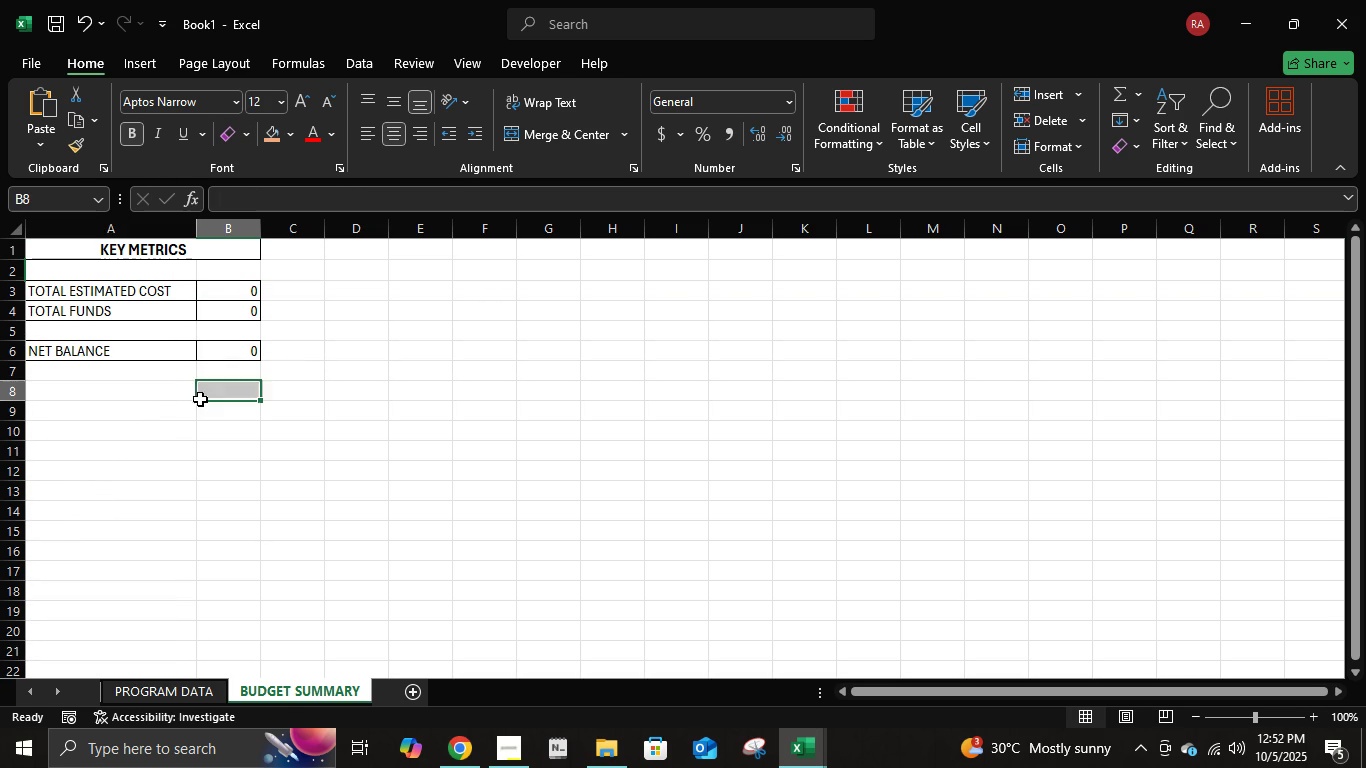 
left_click([200, 399])
 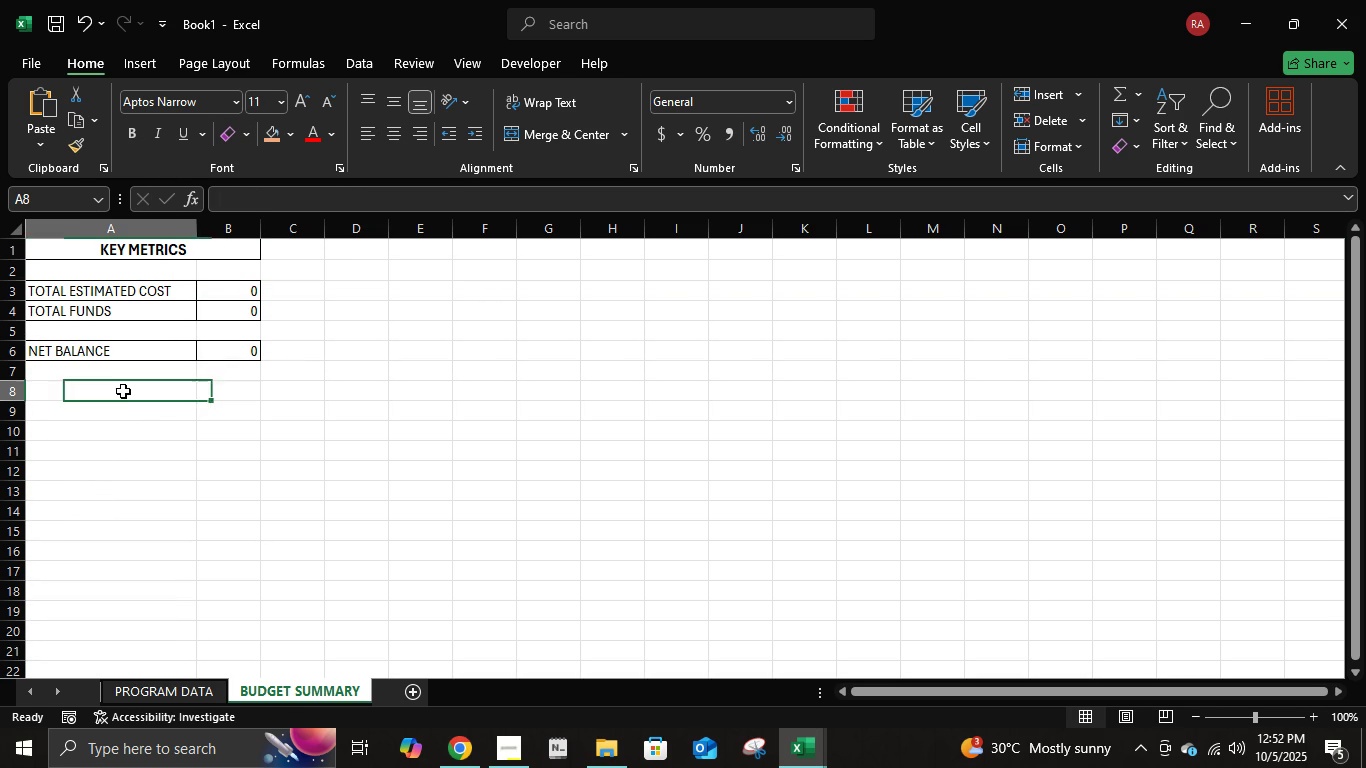 
left_click([123, 391])
 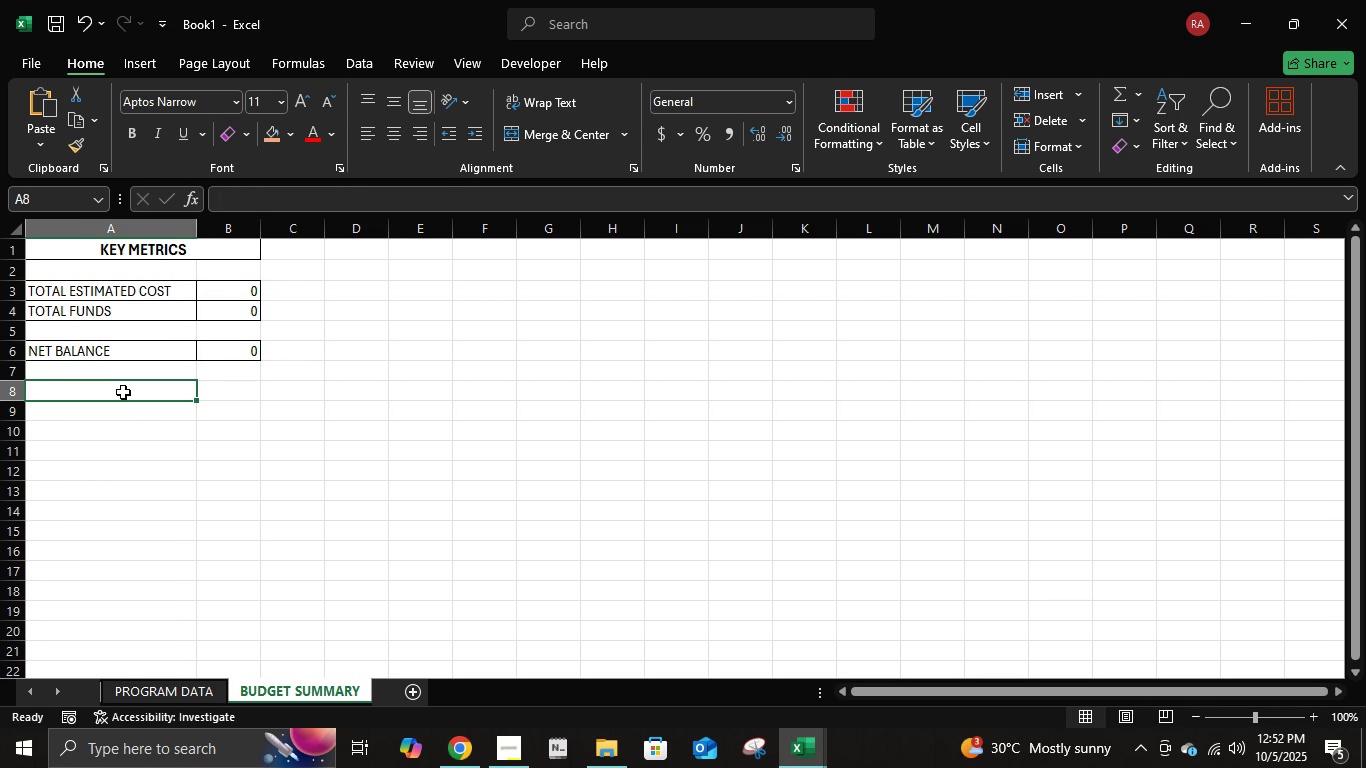 
type(nu)
key(Backspace)
key(Backspace)
key(Backspace)
type(p)
key(Backspace)
type(pro)
key(Backspace)
type(iority level high)
 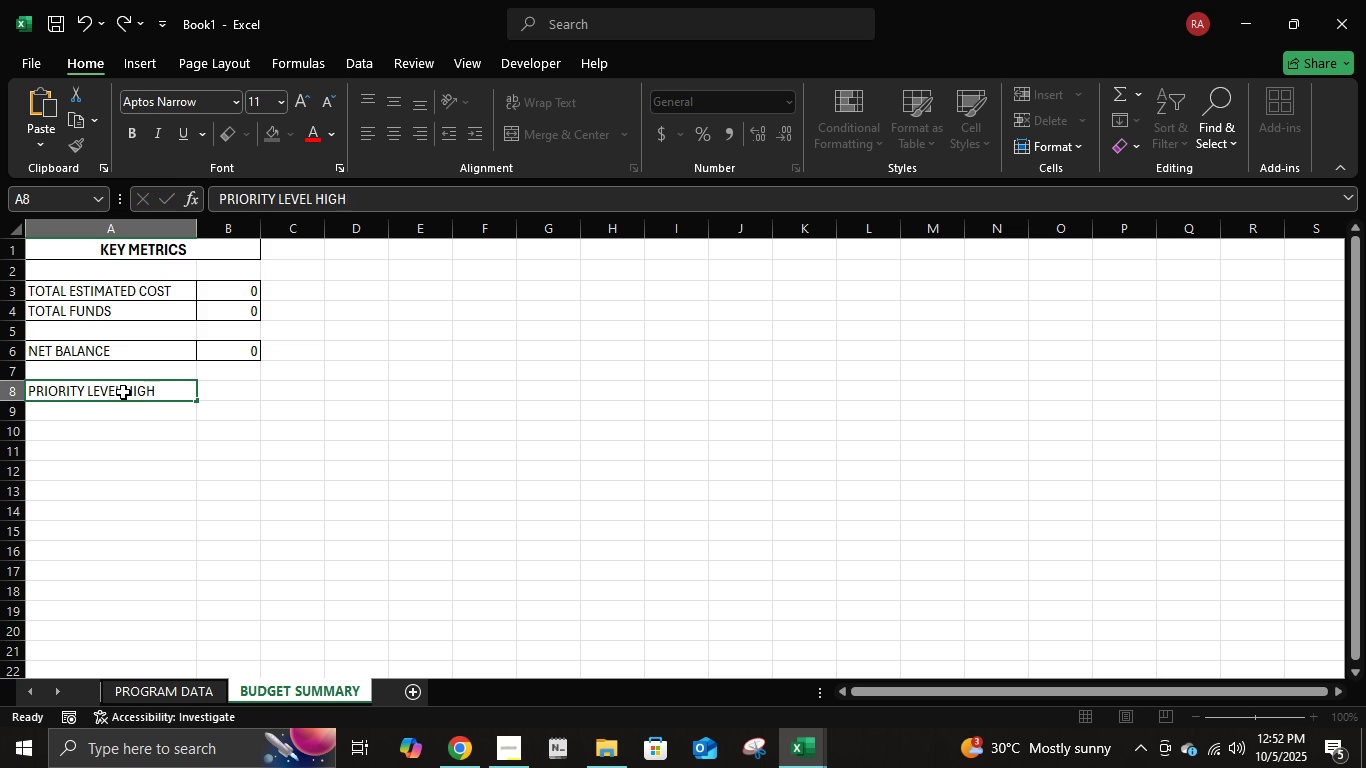 
key(Enter)
 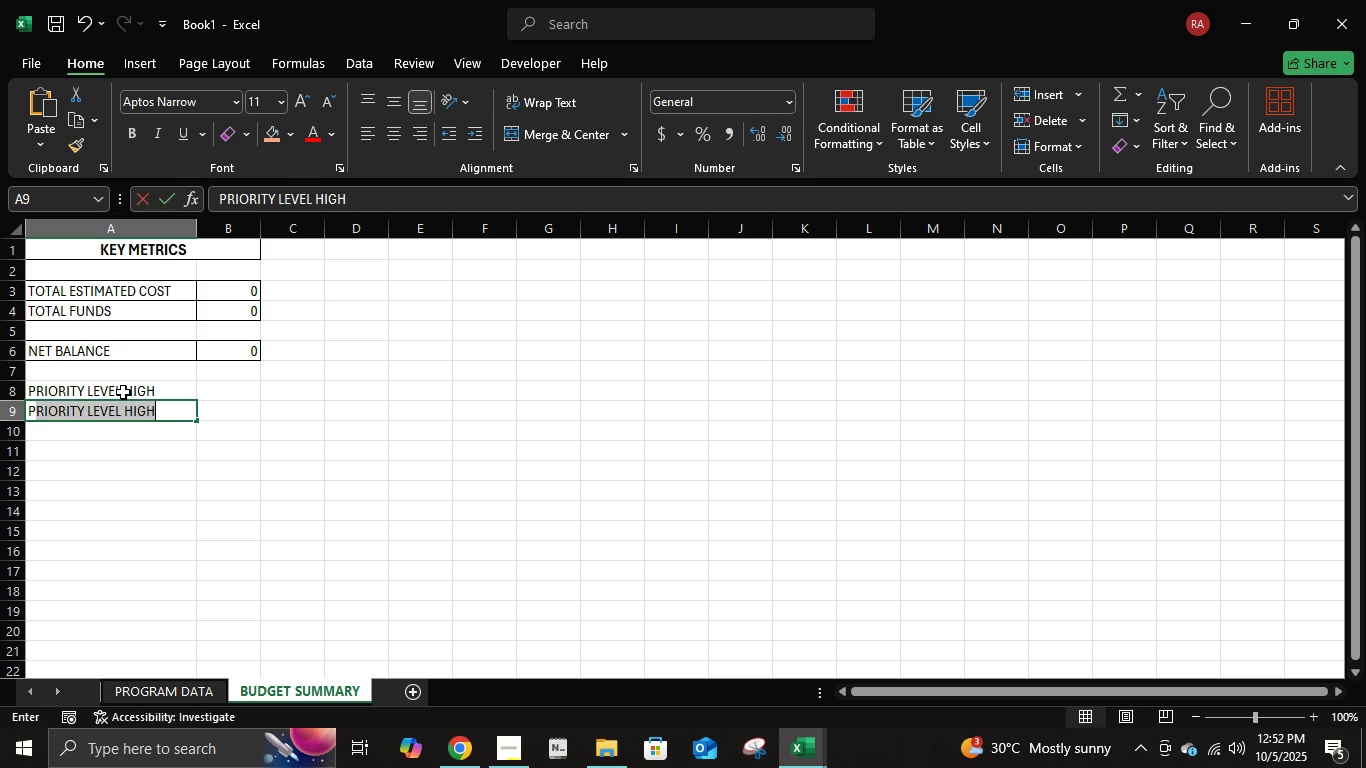 
type(priority level medu)
key(Backspace)
type(ium)
 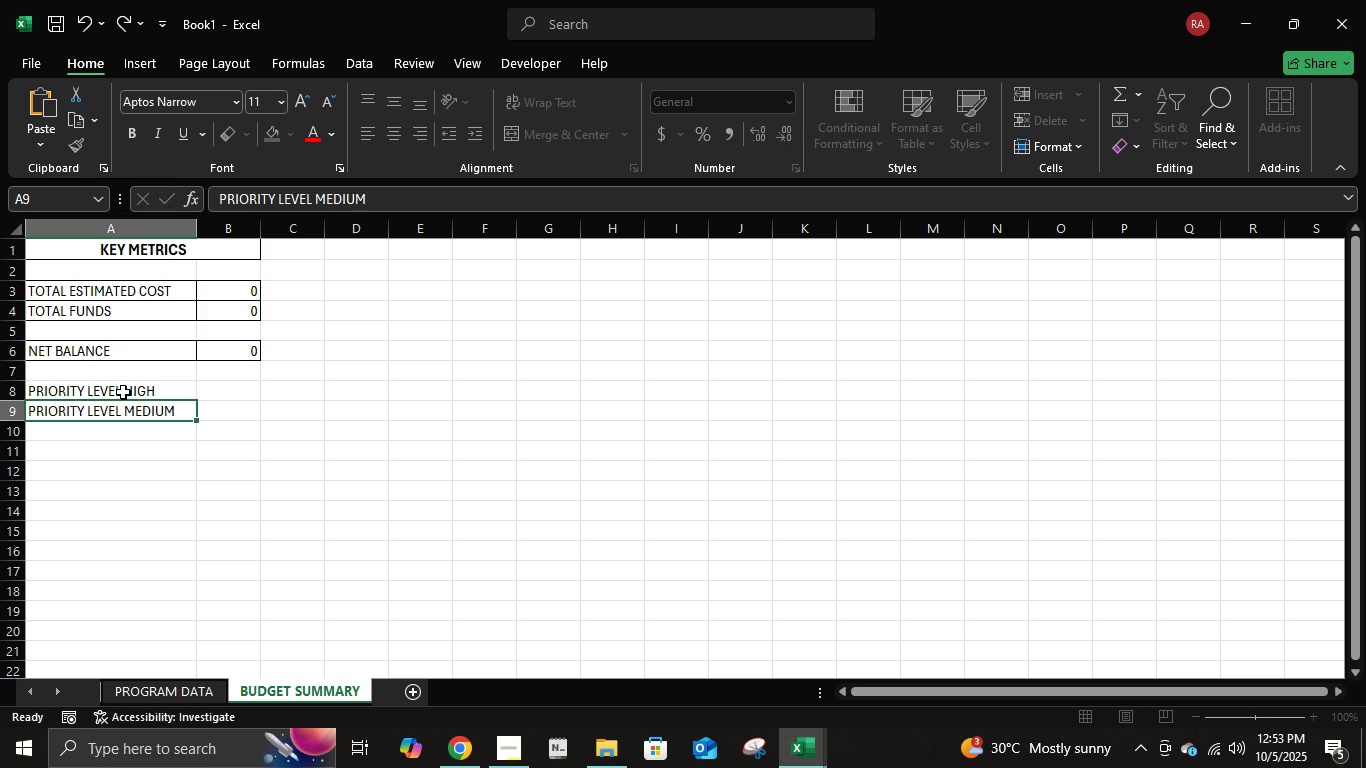 
key(Enter)
 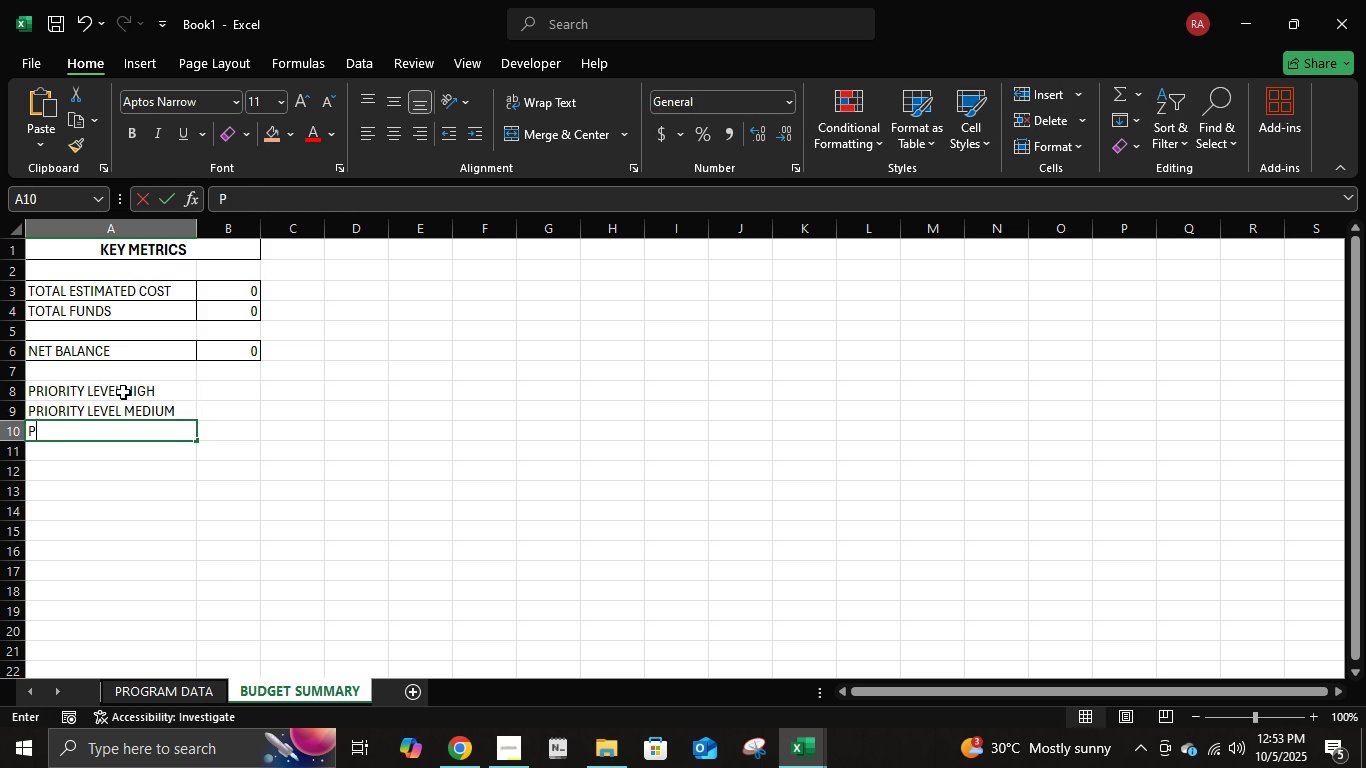 
type(priority level low)
 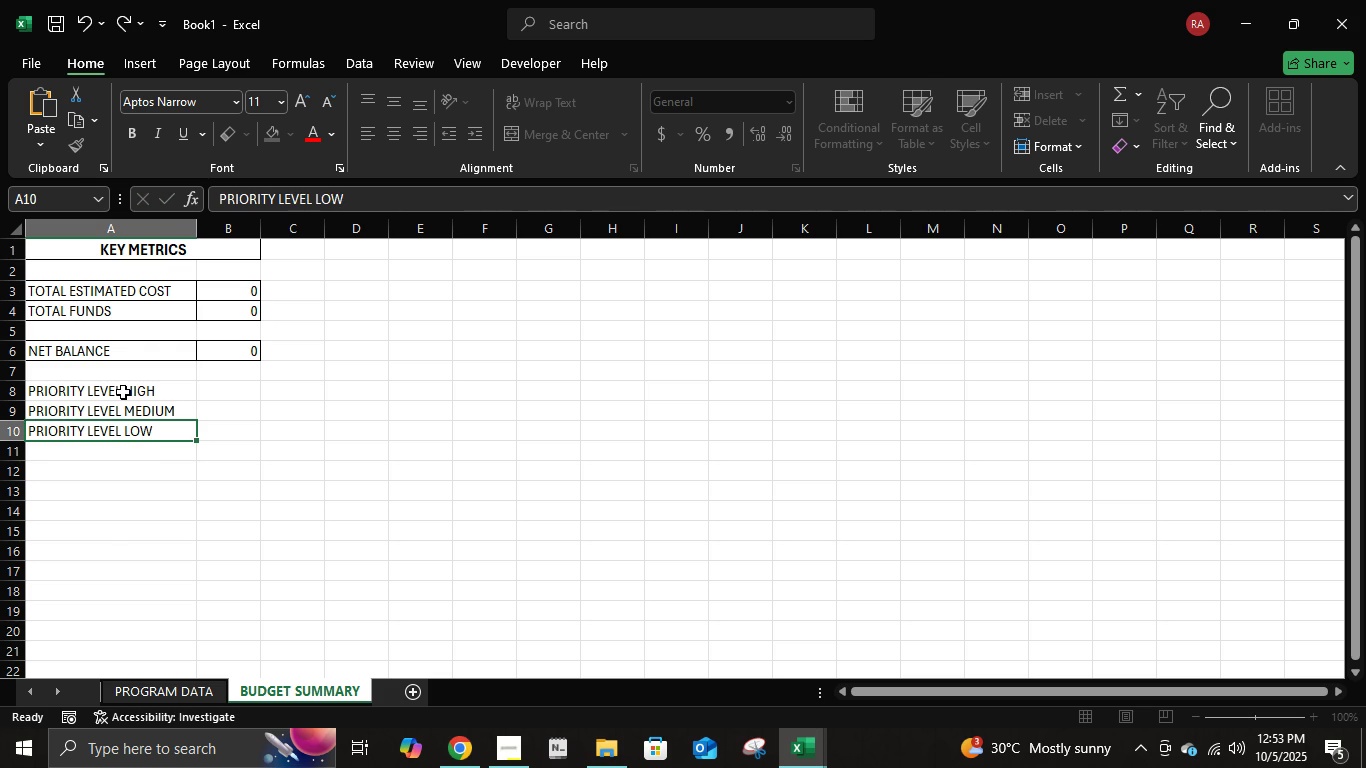 
key(Enter)
 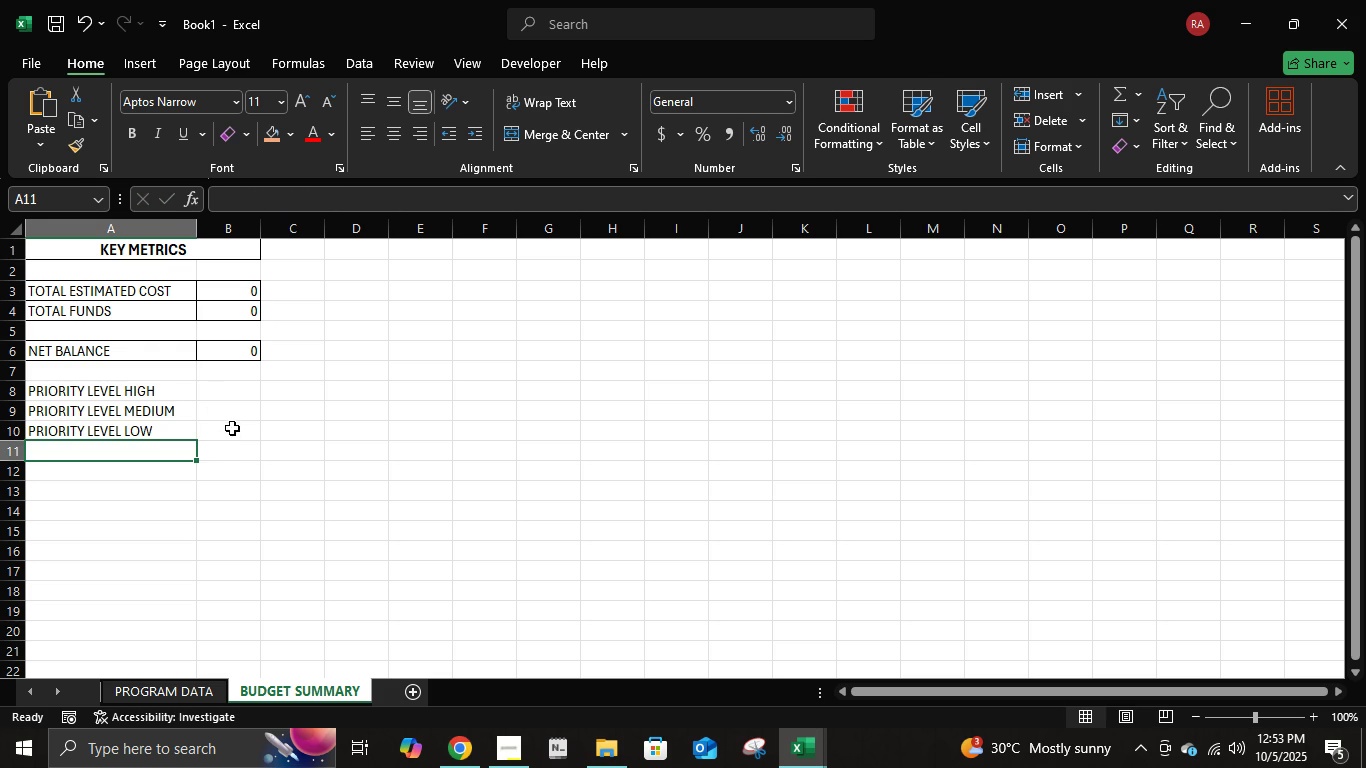 
double_click([232, 428])
 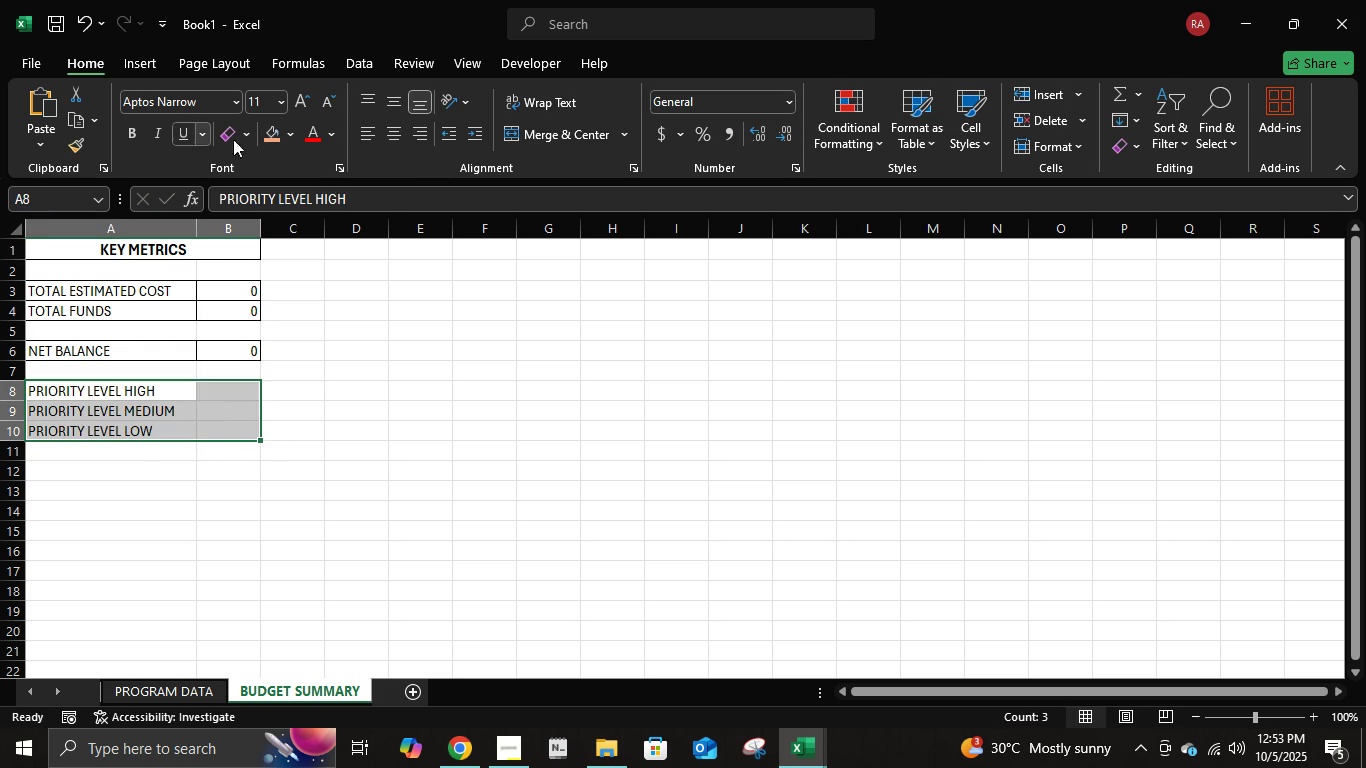 
left_click([248, 136])
 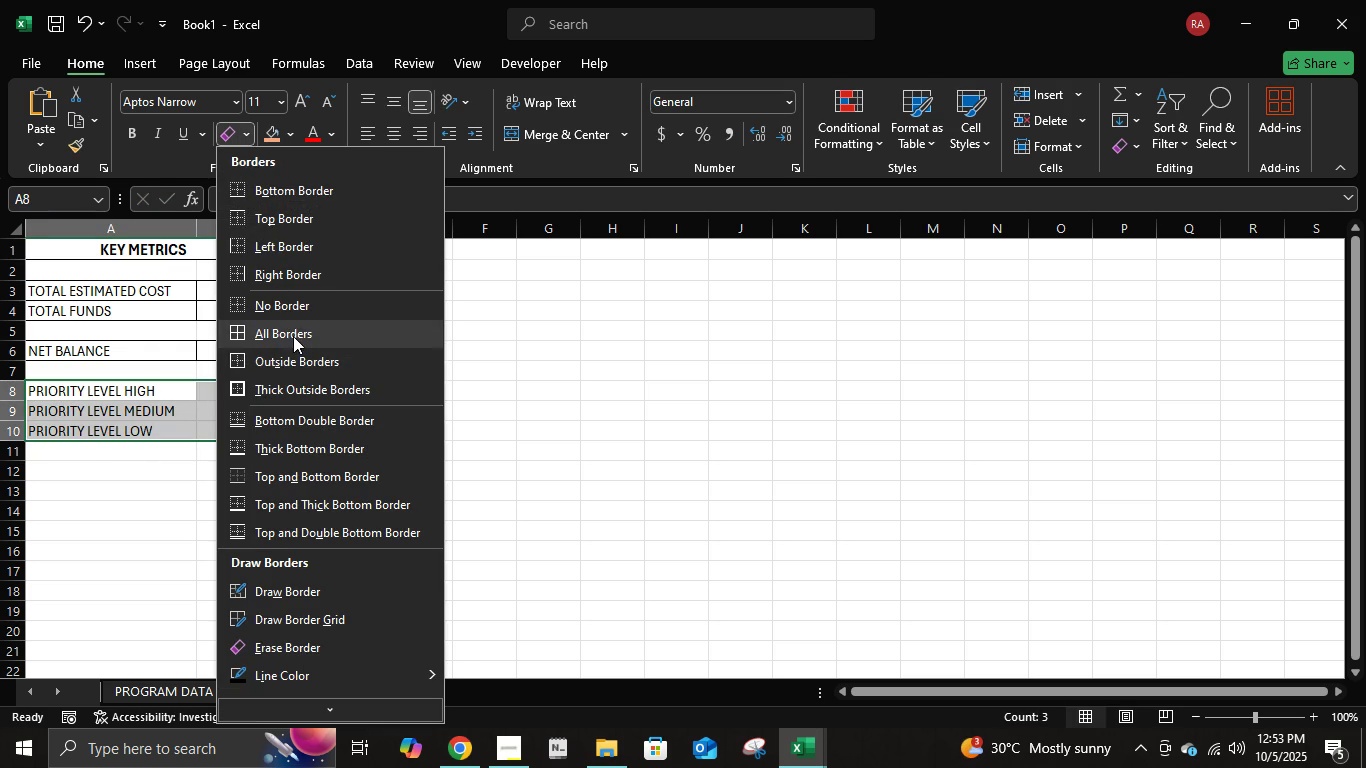 
left_click([293, 336])
 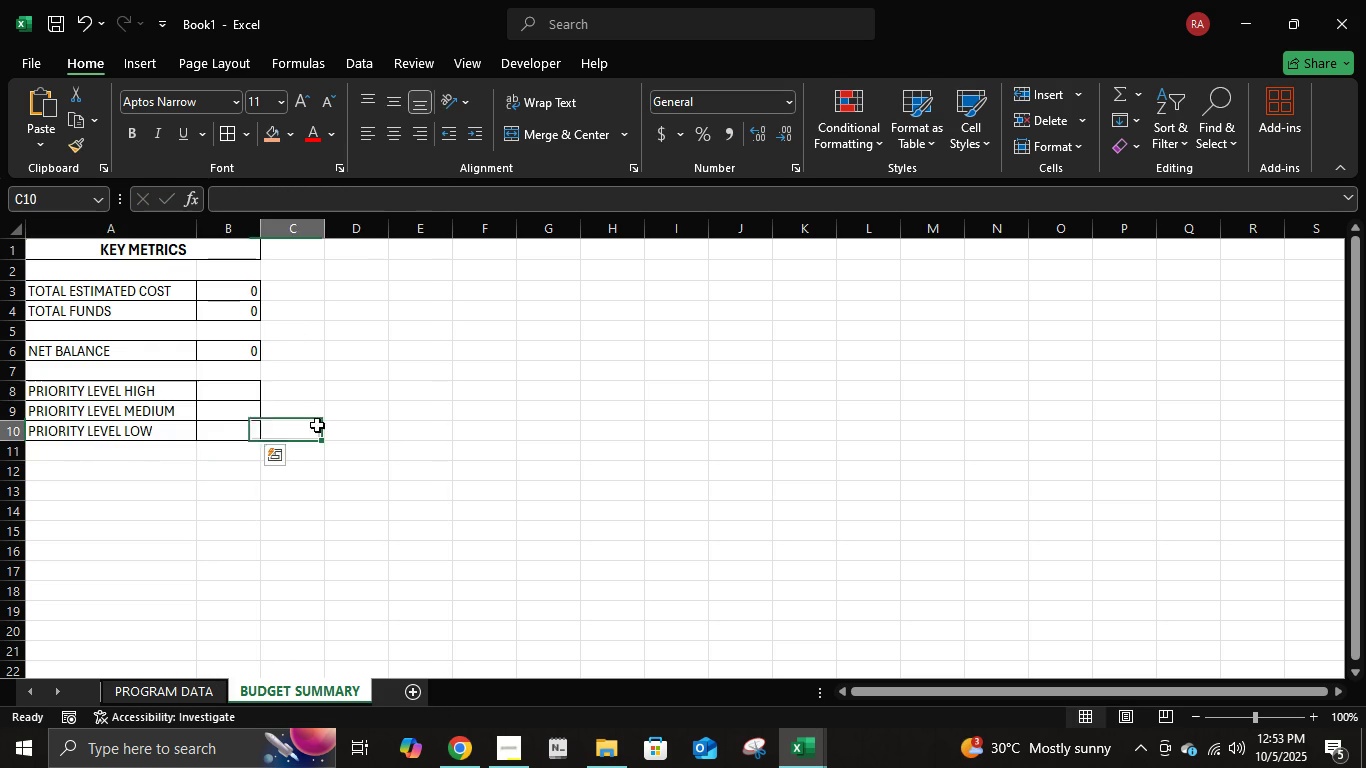 
left_click([317, 425])
 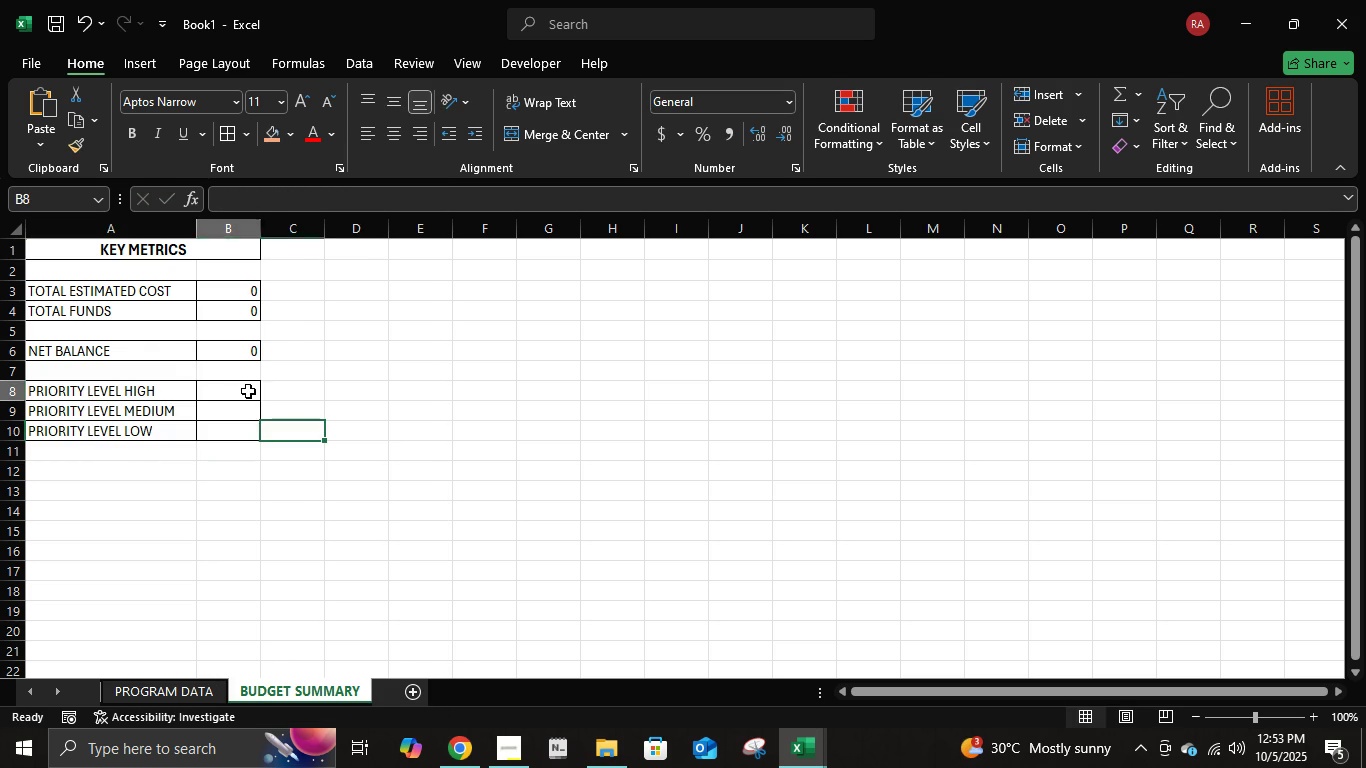 
left_click([248, 391])
 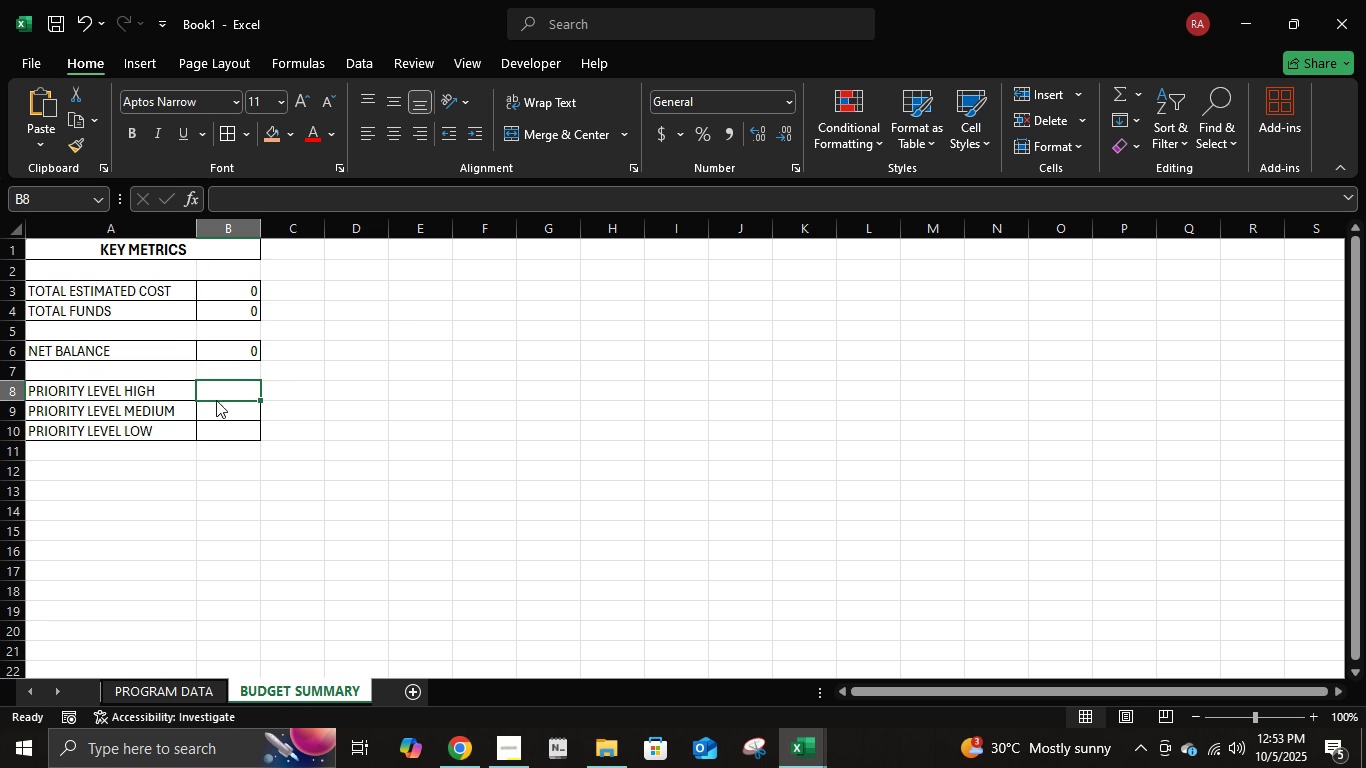 
left_click([216, 400])
 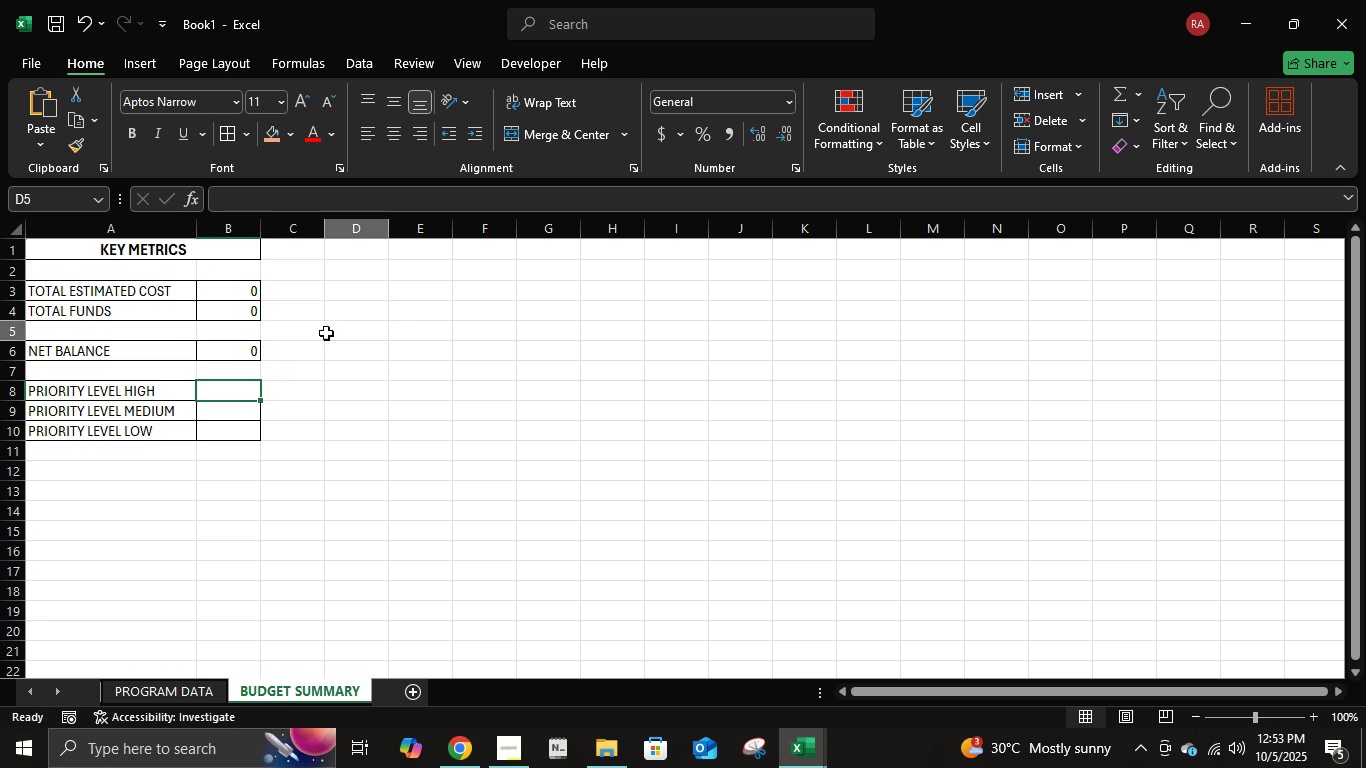 
left_click([326, 333])
 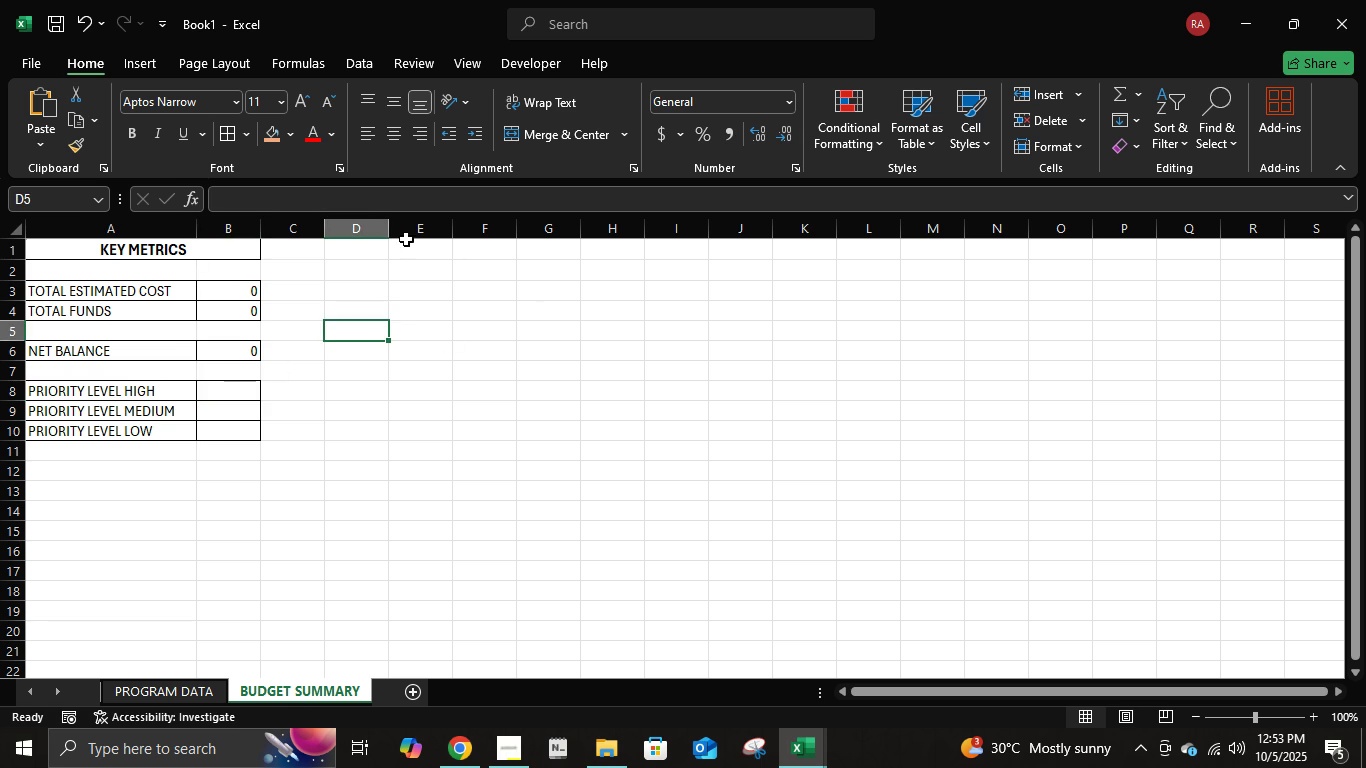 
left_click([405, 239])
 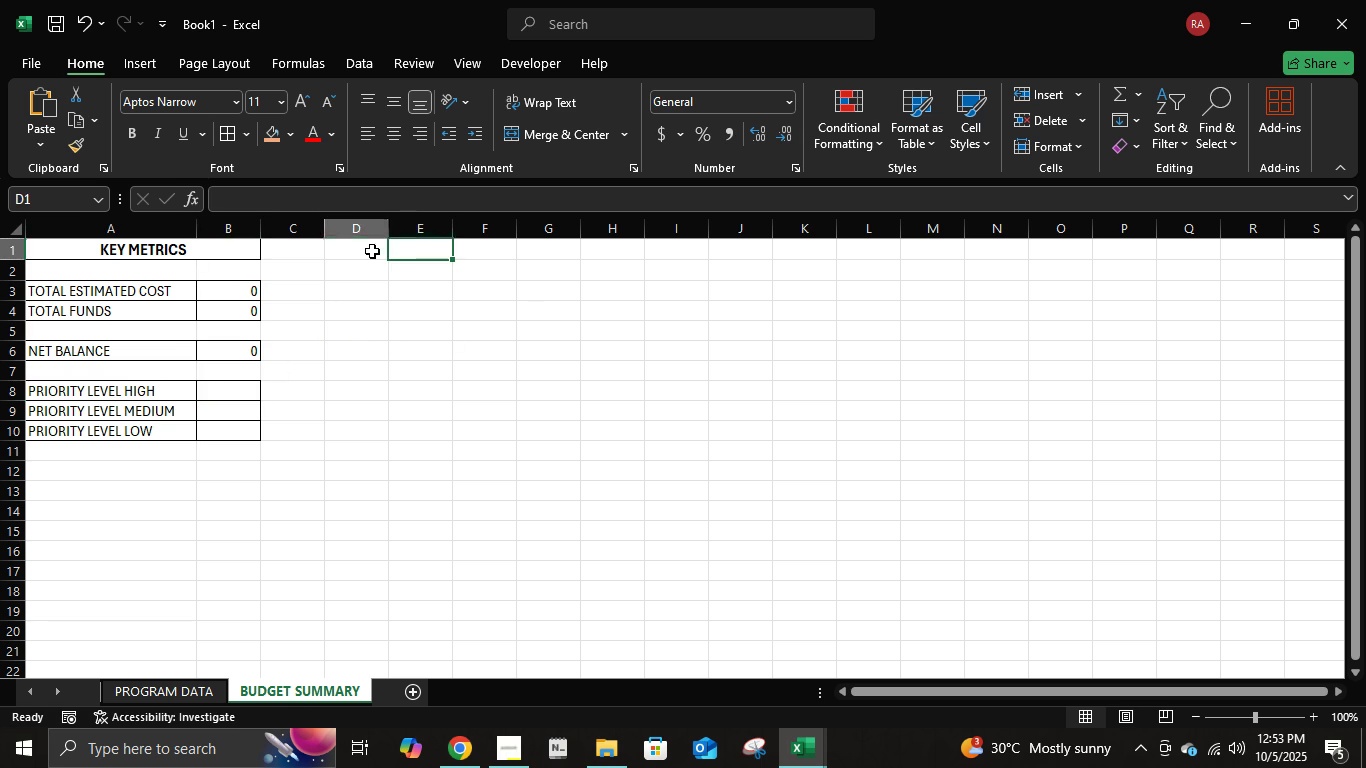 
left_click([372, 251])
 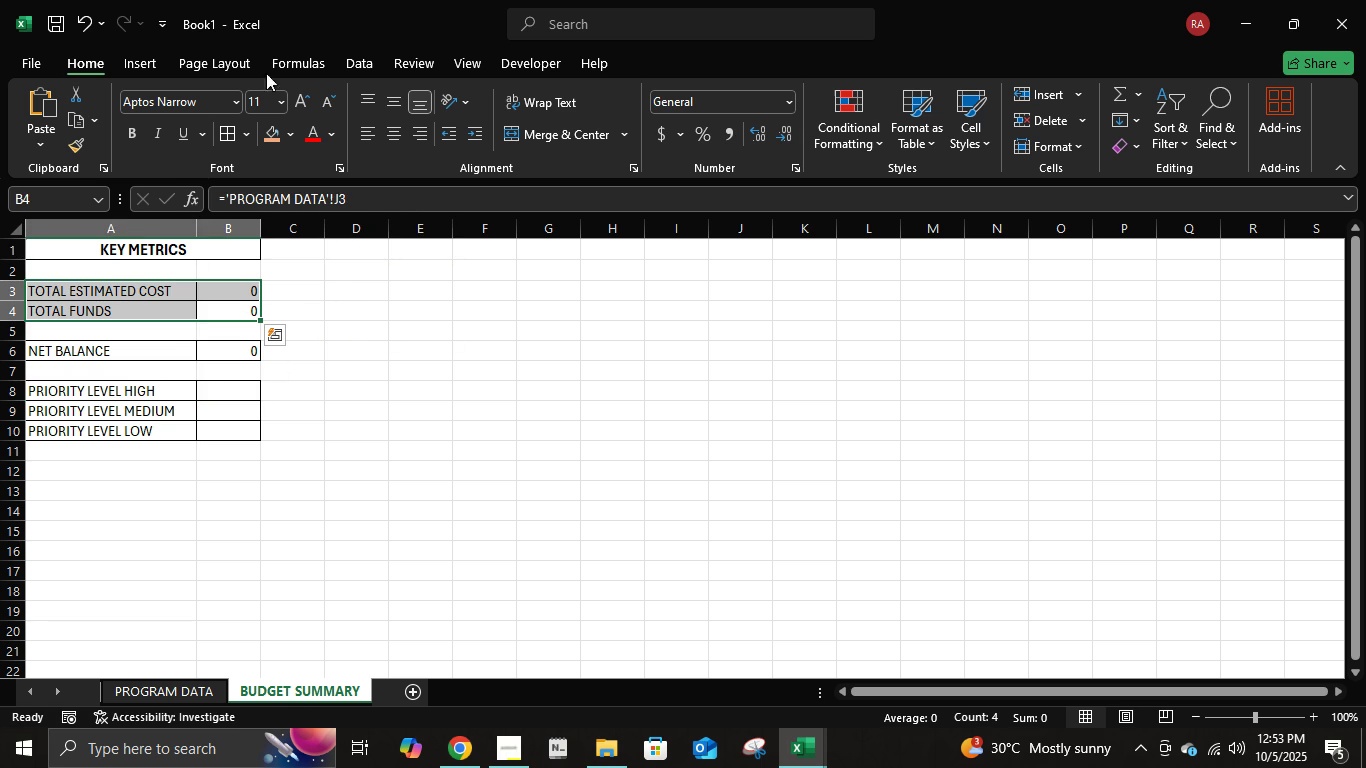 
left_click([130, 66])
 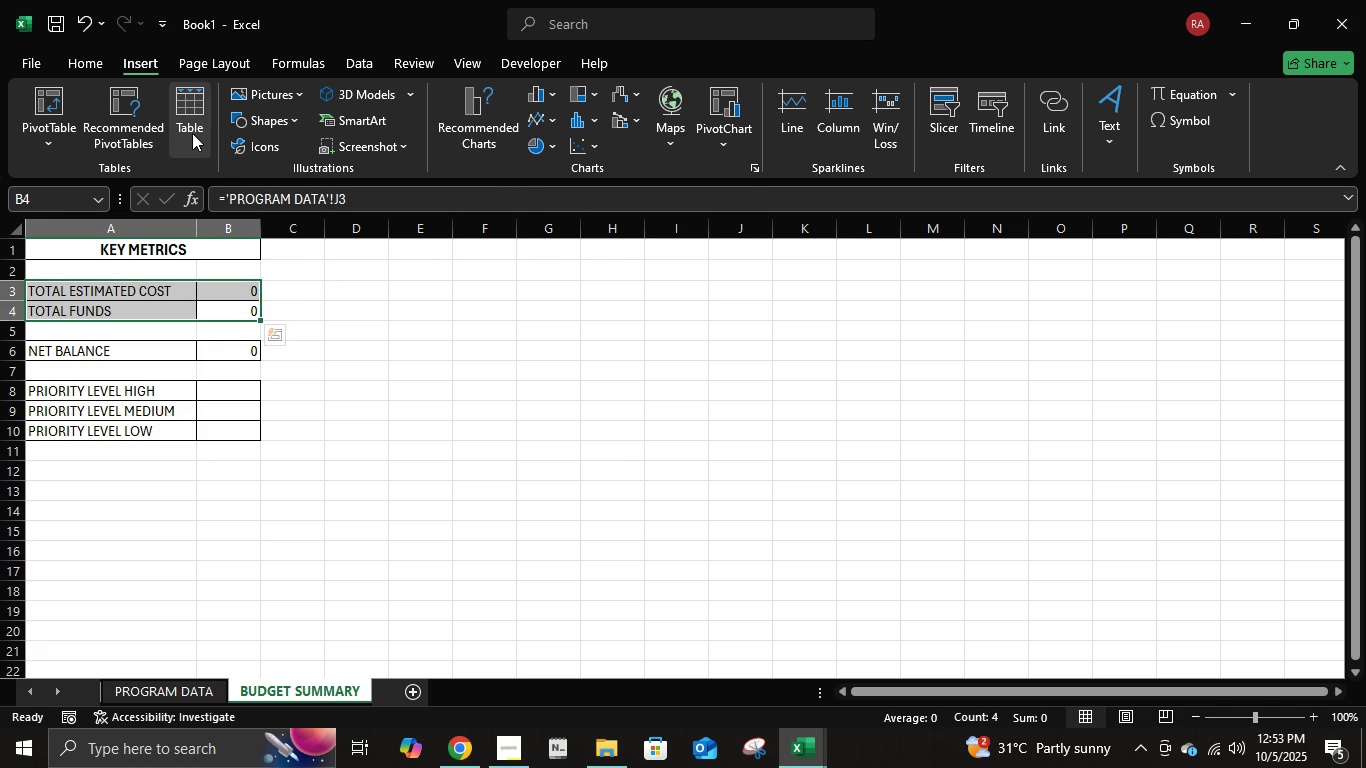 
wait(25.82)
 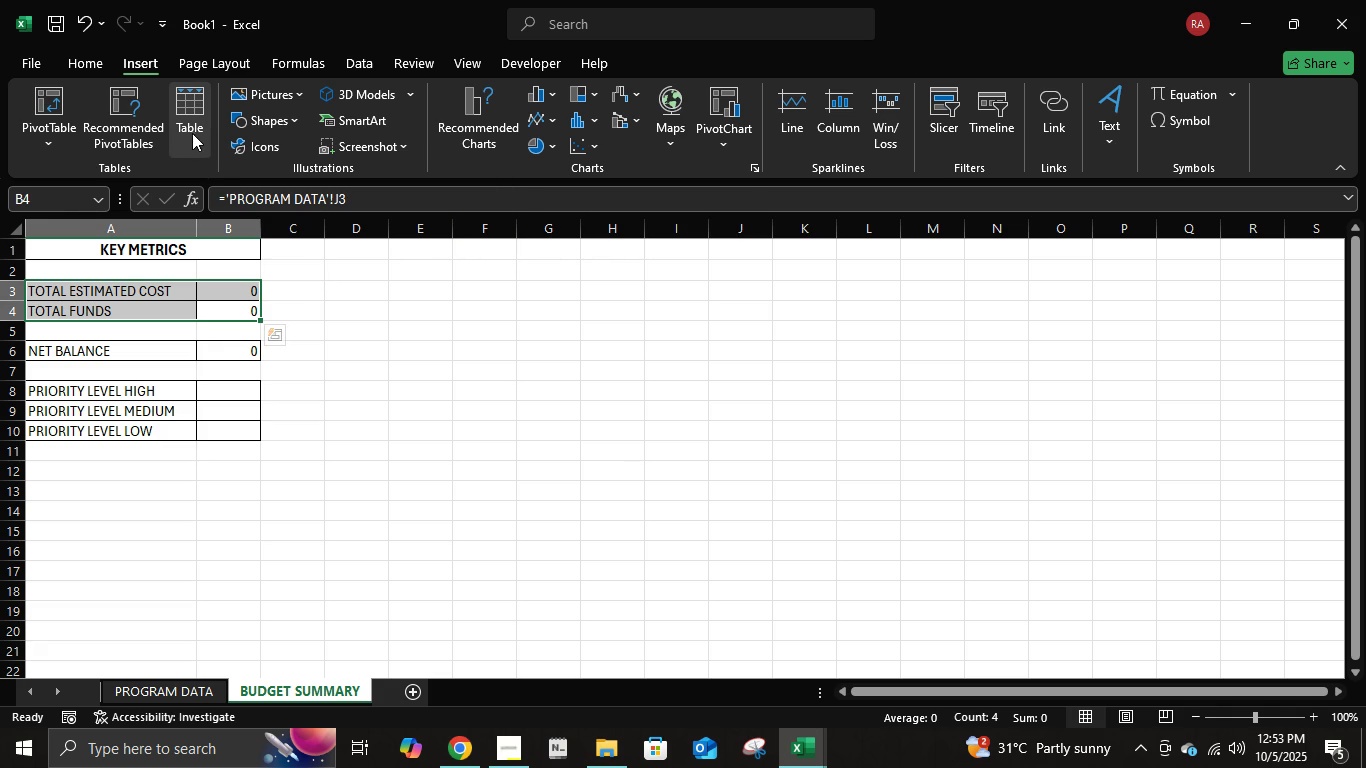 
scroll: coordinate [286, 332], scroll_direction: up, amount: 2.0
 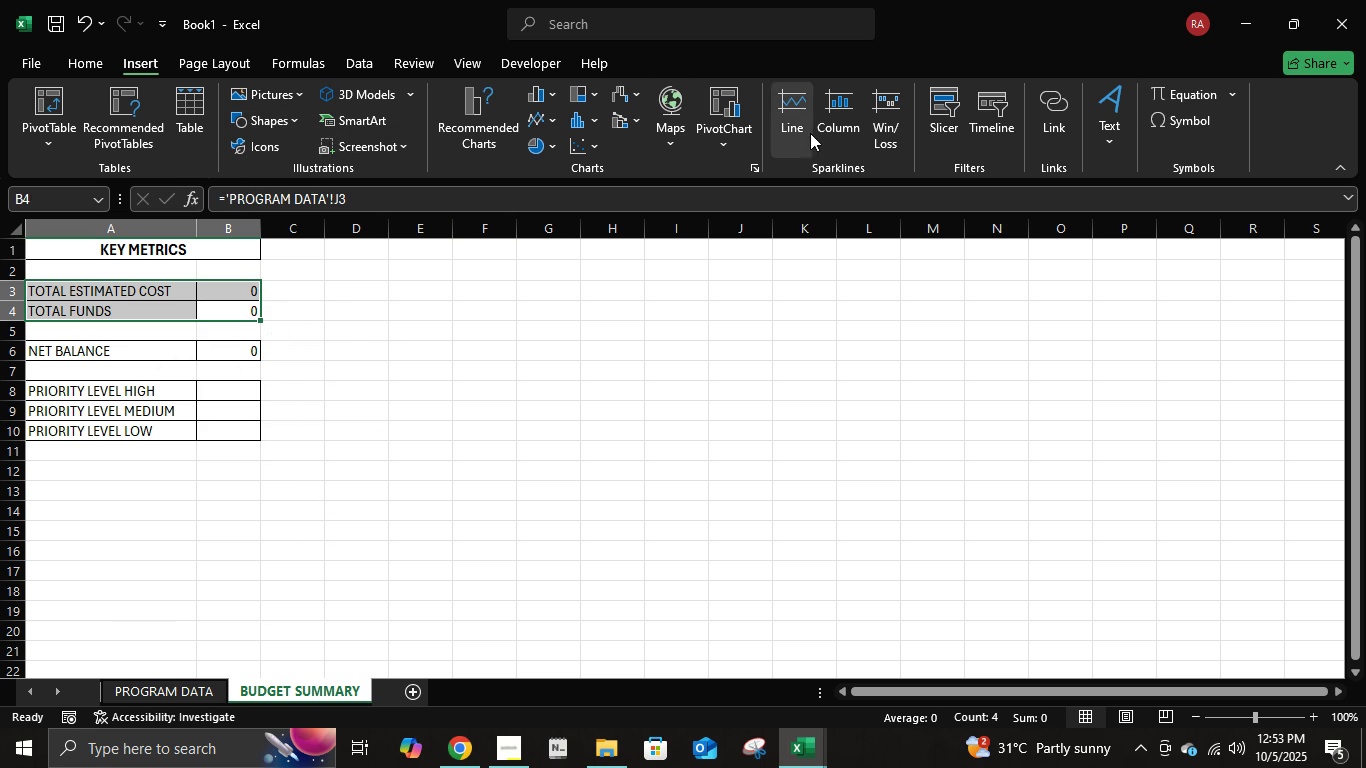 
wait(11.81)
 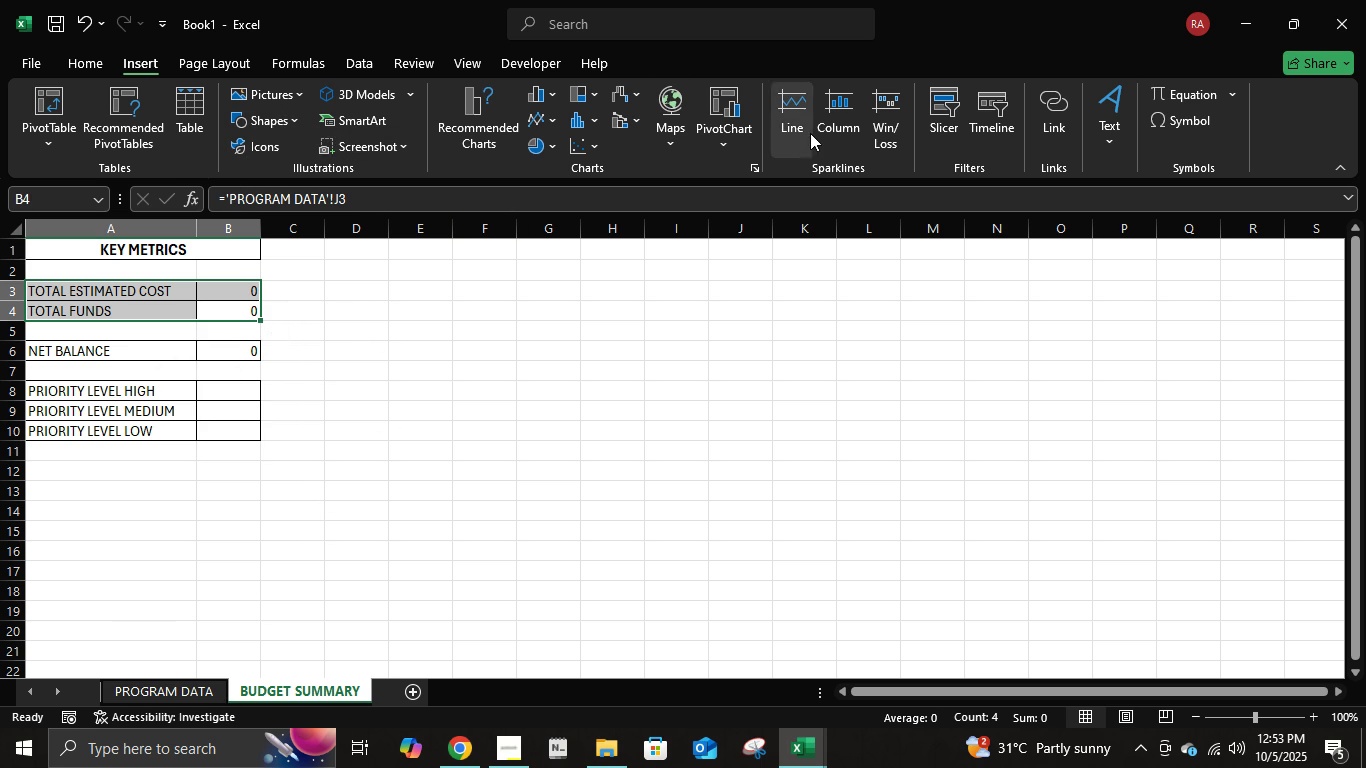 
left_click([551, 97])
 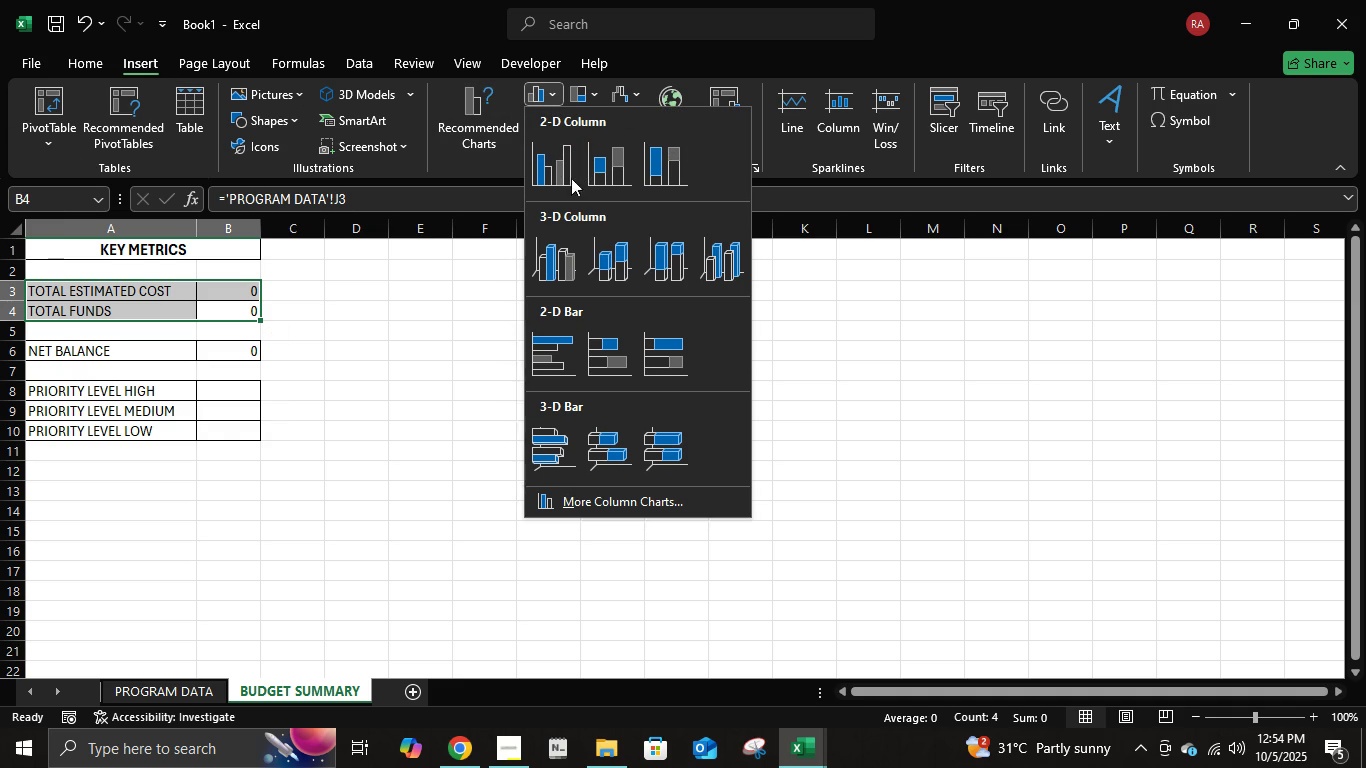 
mouse_move([573, 160])
 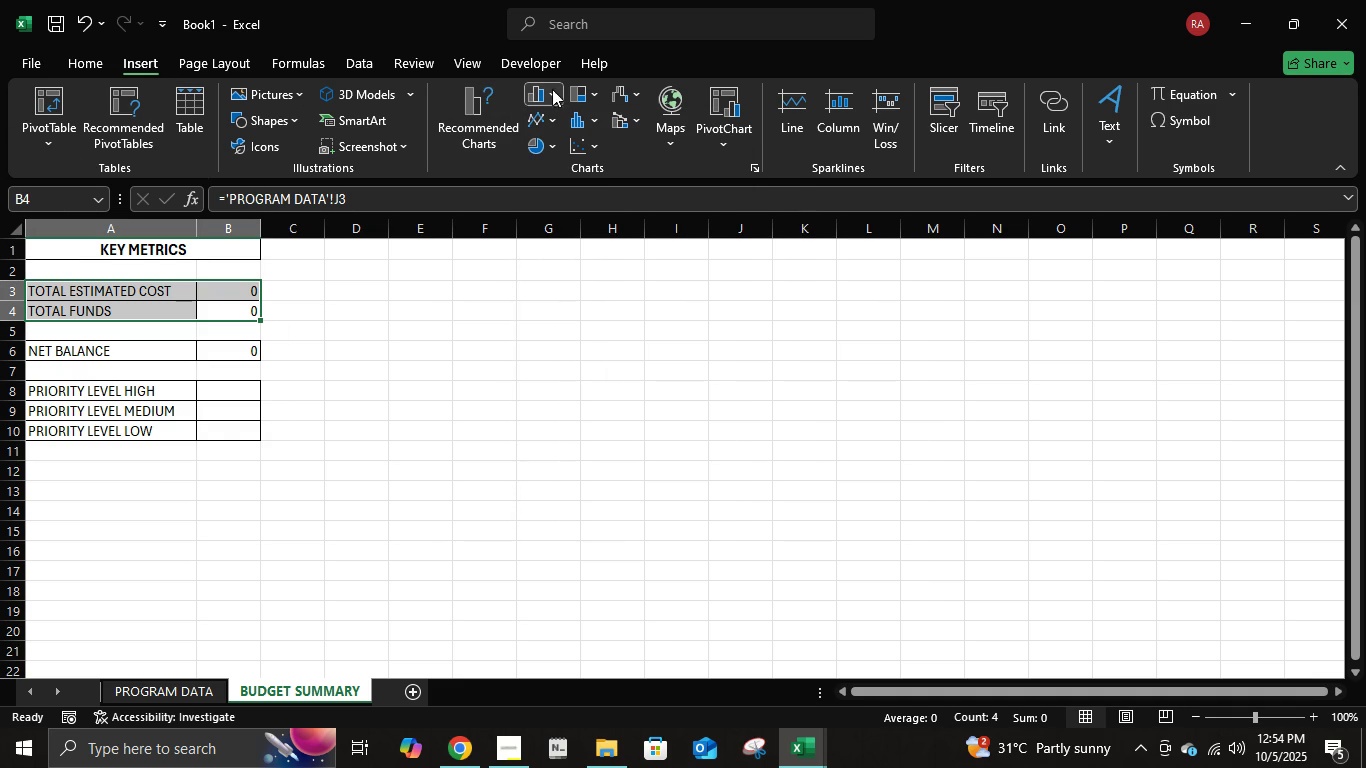 
left_click([552, 89])
 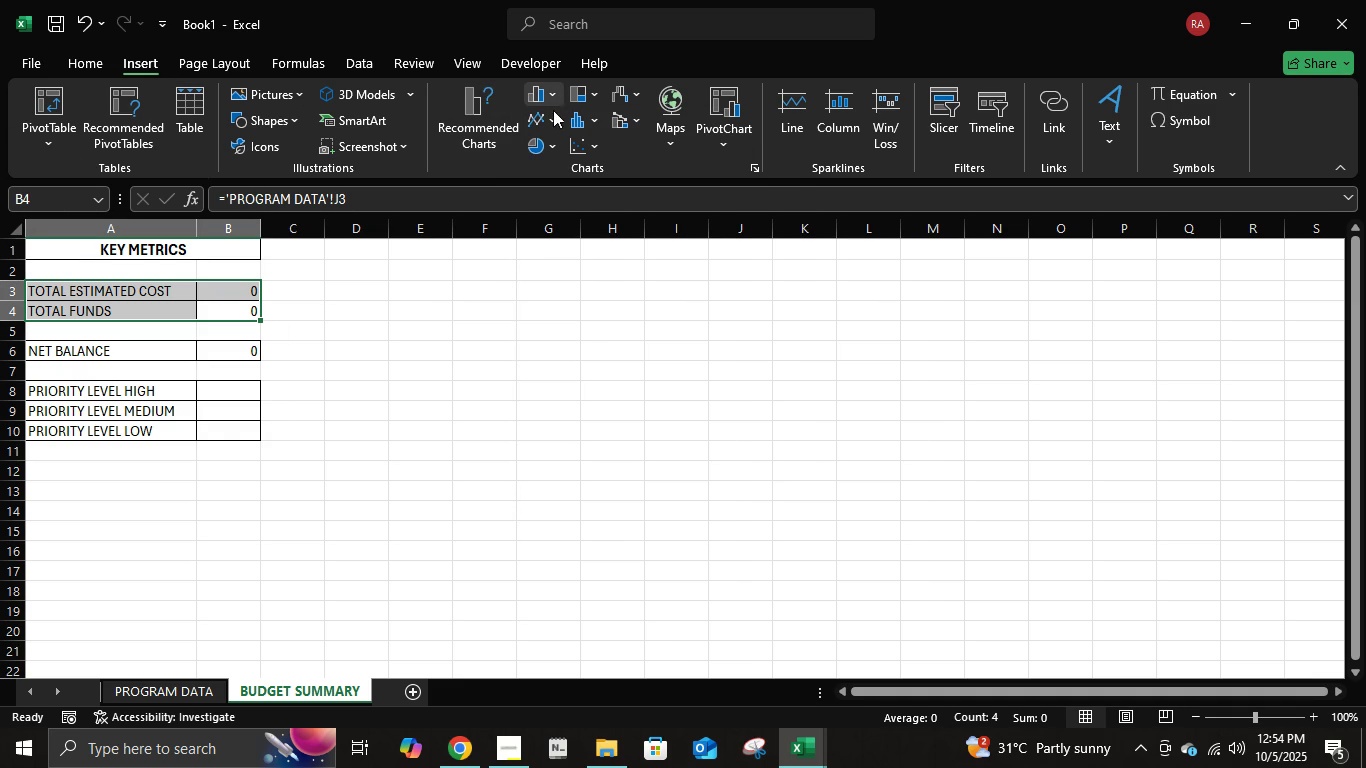 
mouse_move([558, 99])
 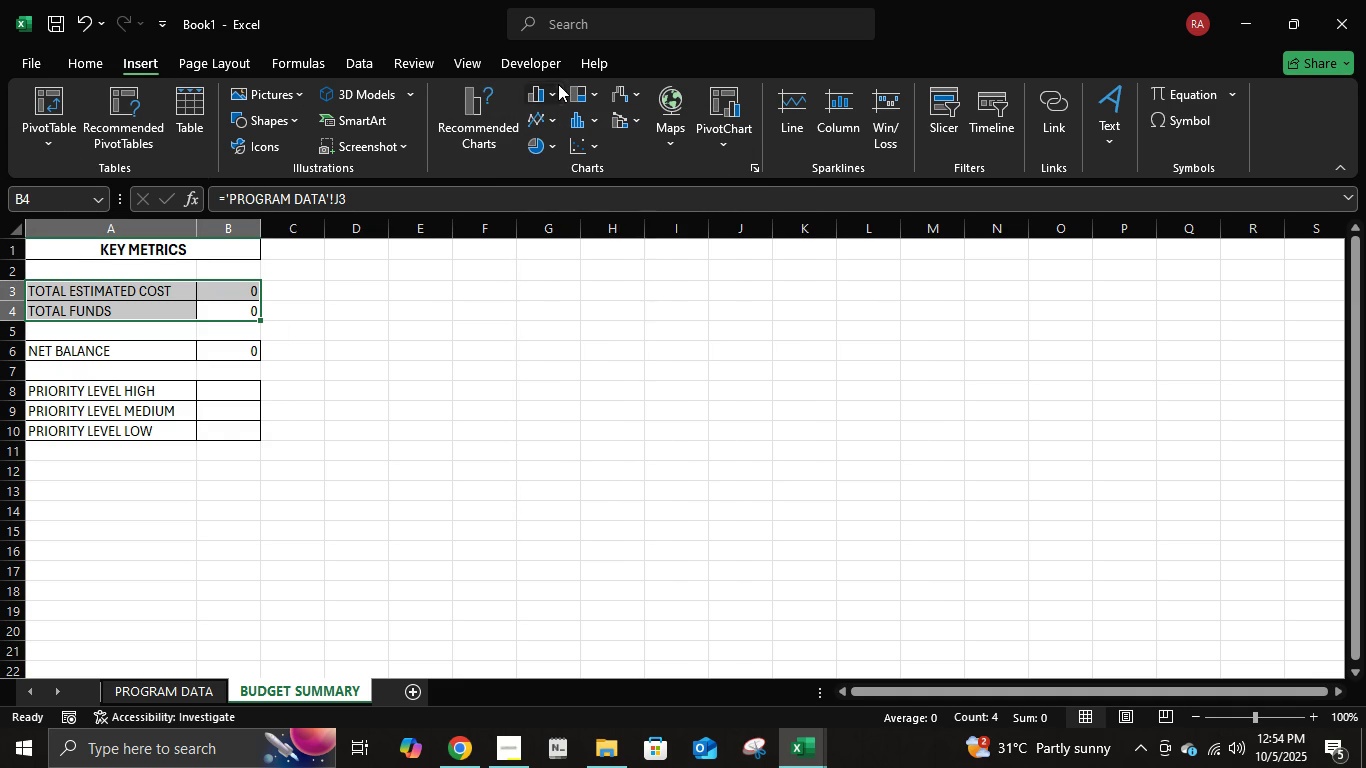 
left_click([558, 84])
 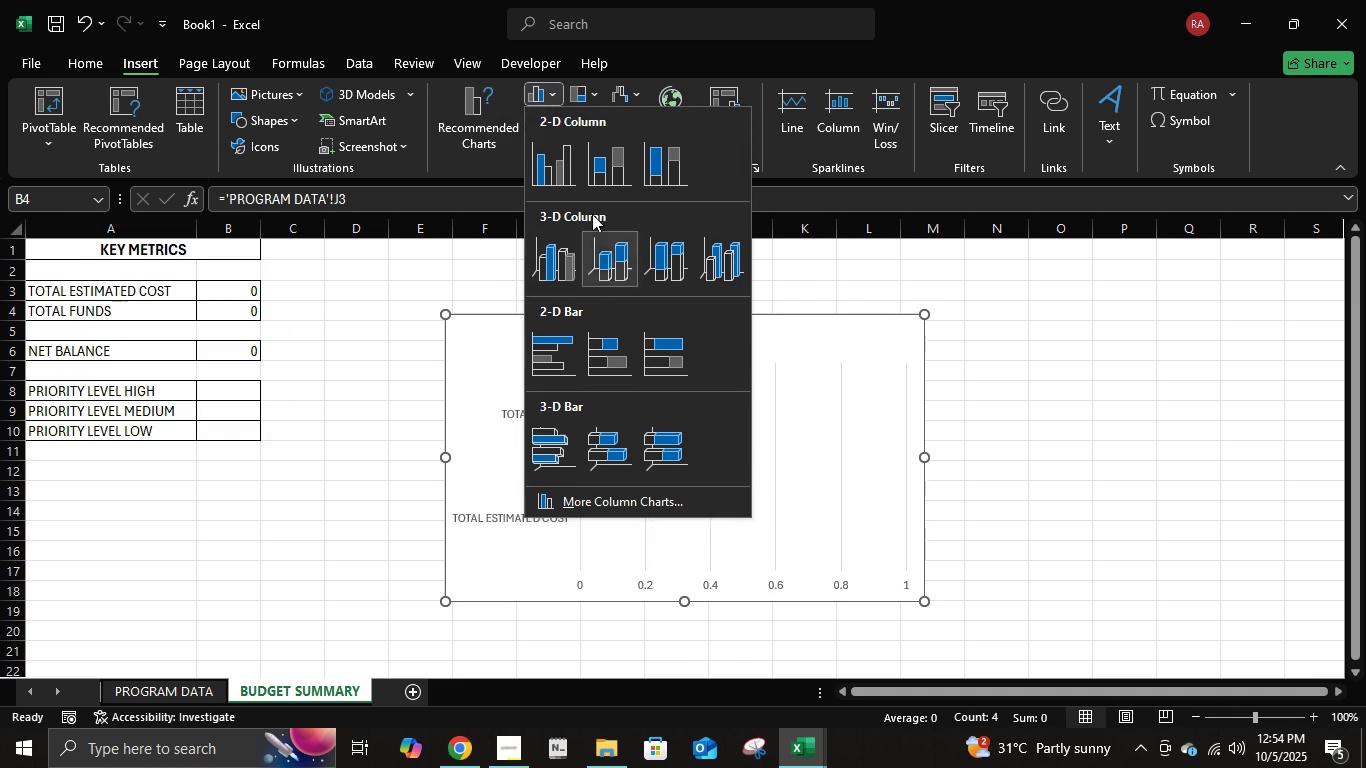 
mouse_move([599, 169])
 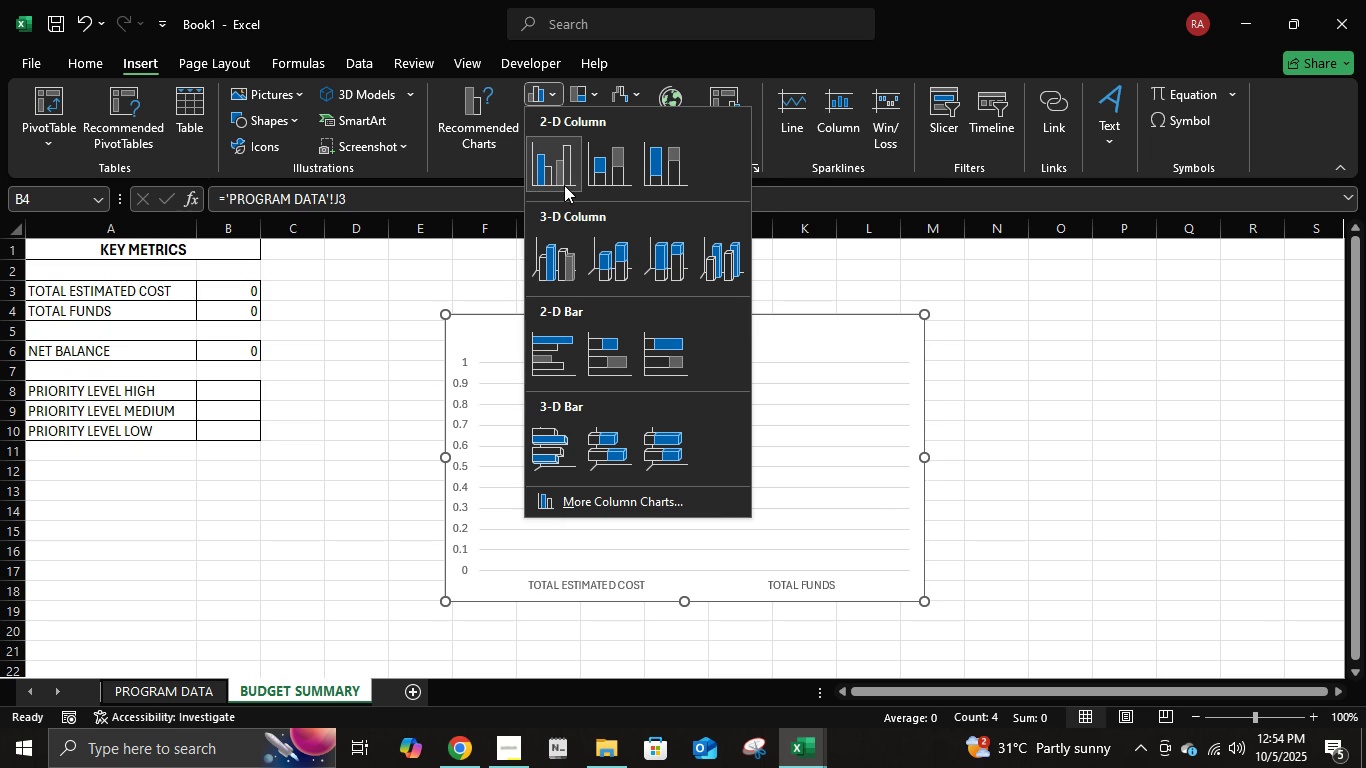 
left_click([564, 185])
 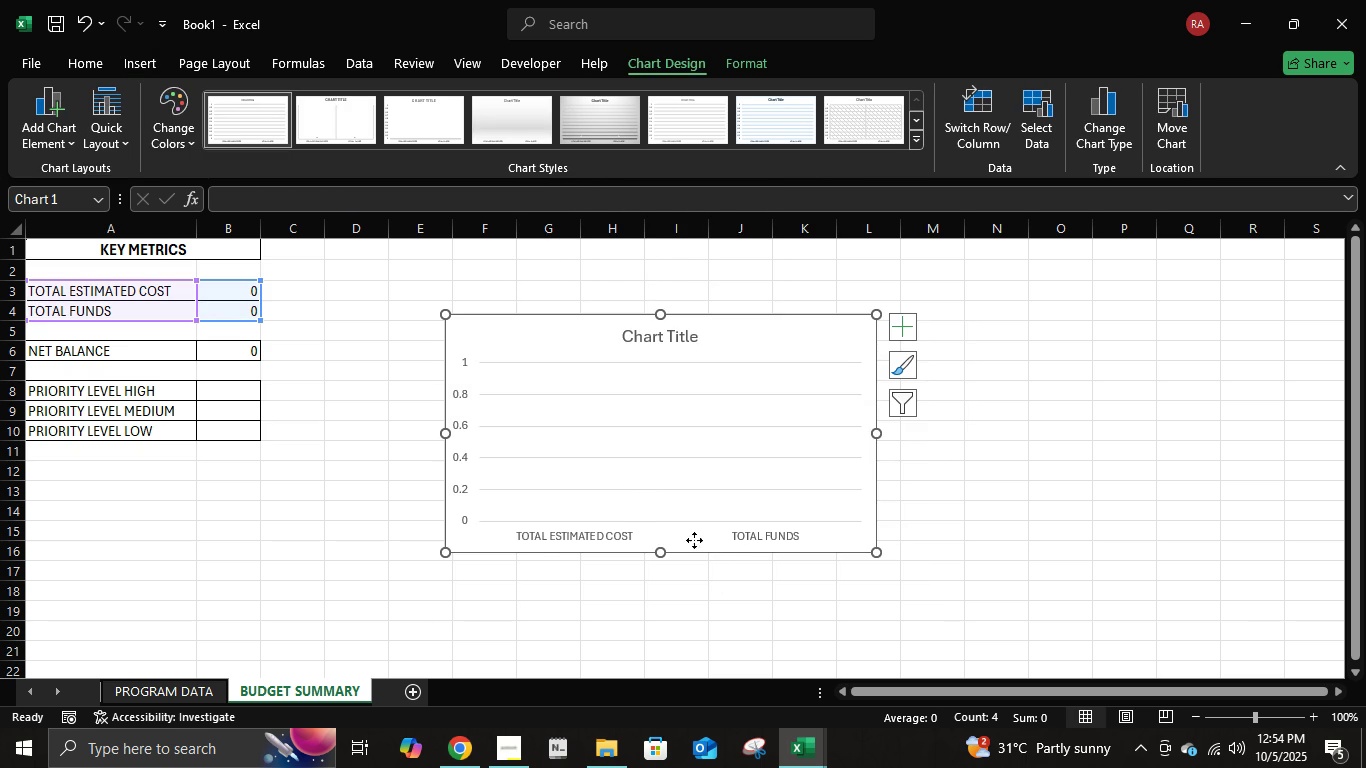 
mouse_move([666, 468])
 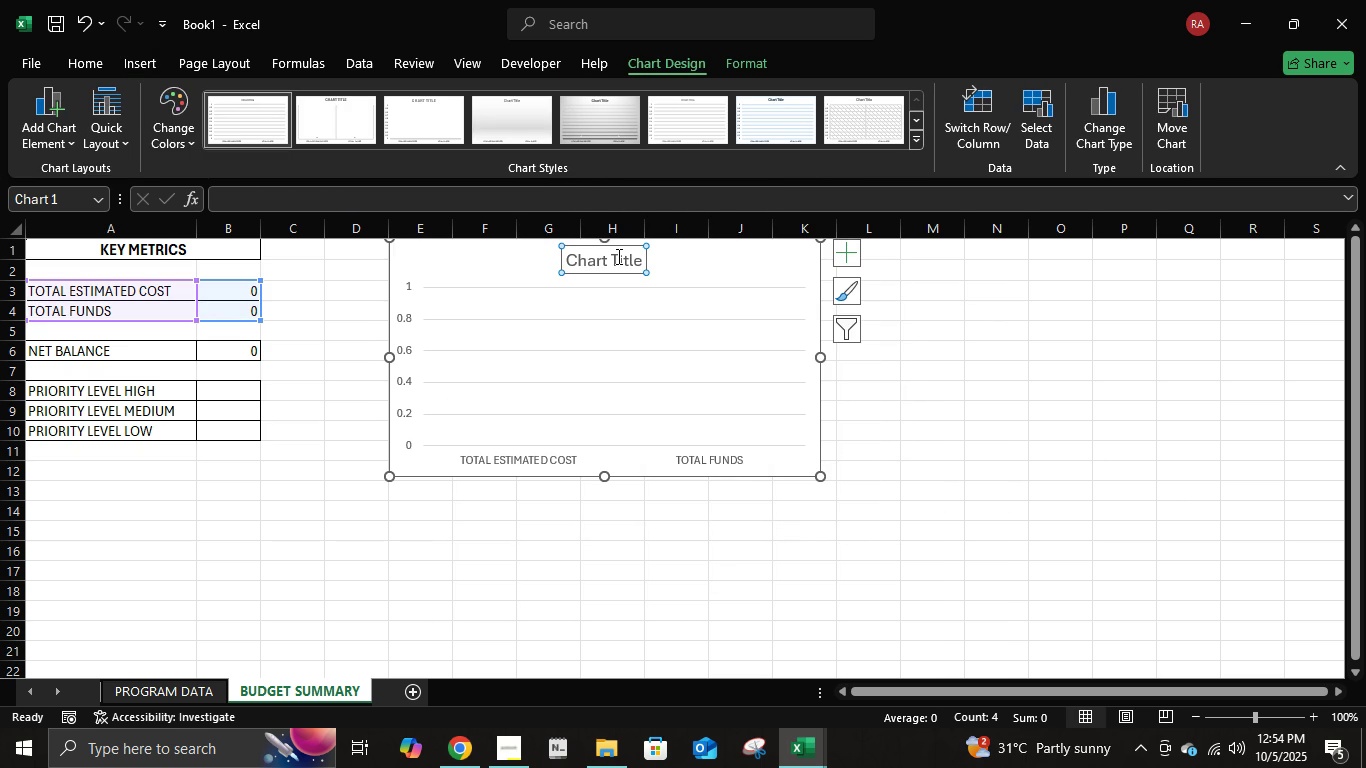 
double_click([617, 256])
 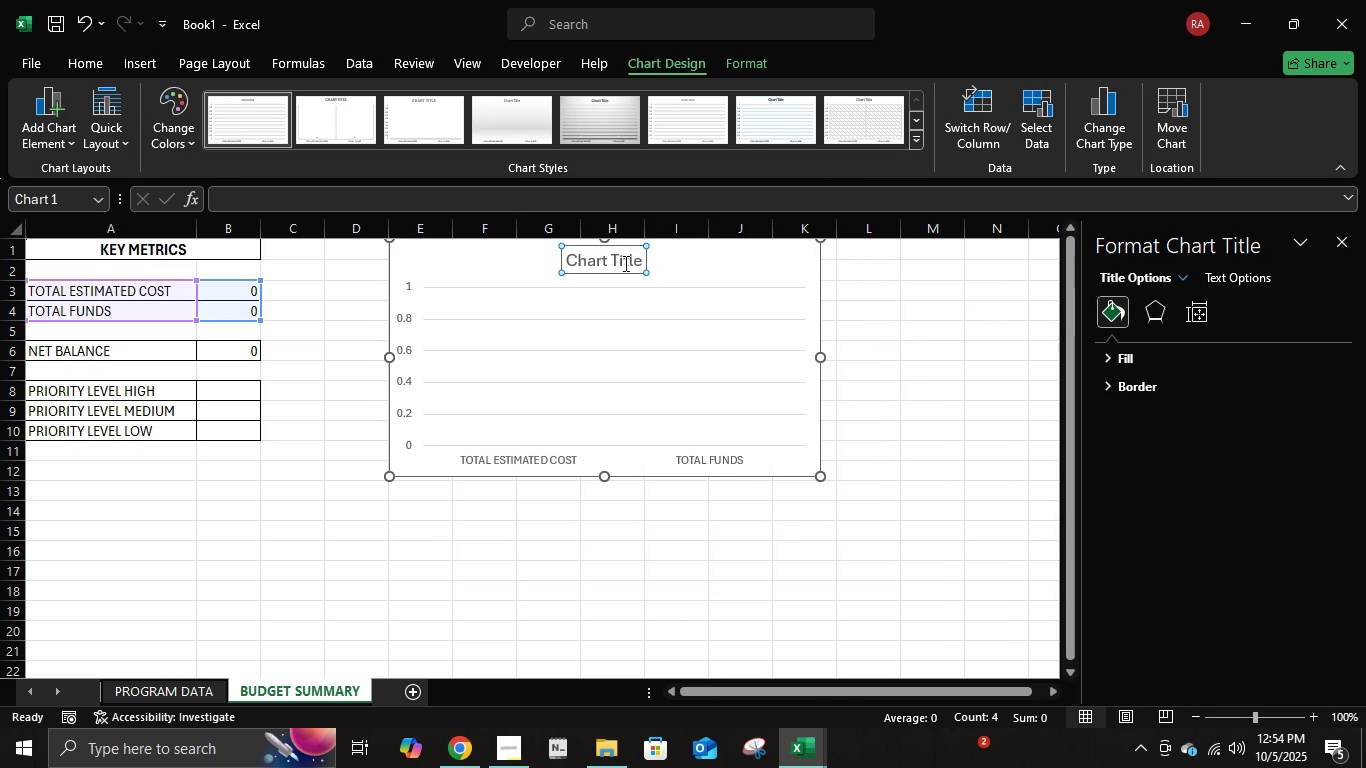 
left_click([624, 263])